 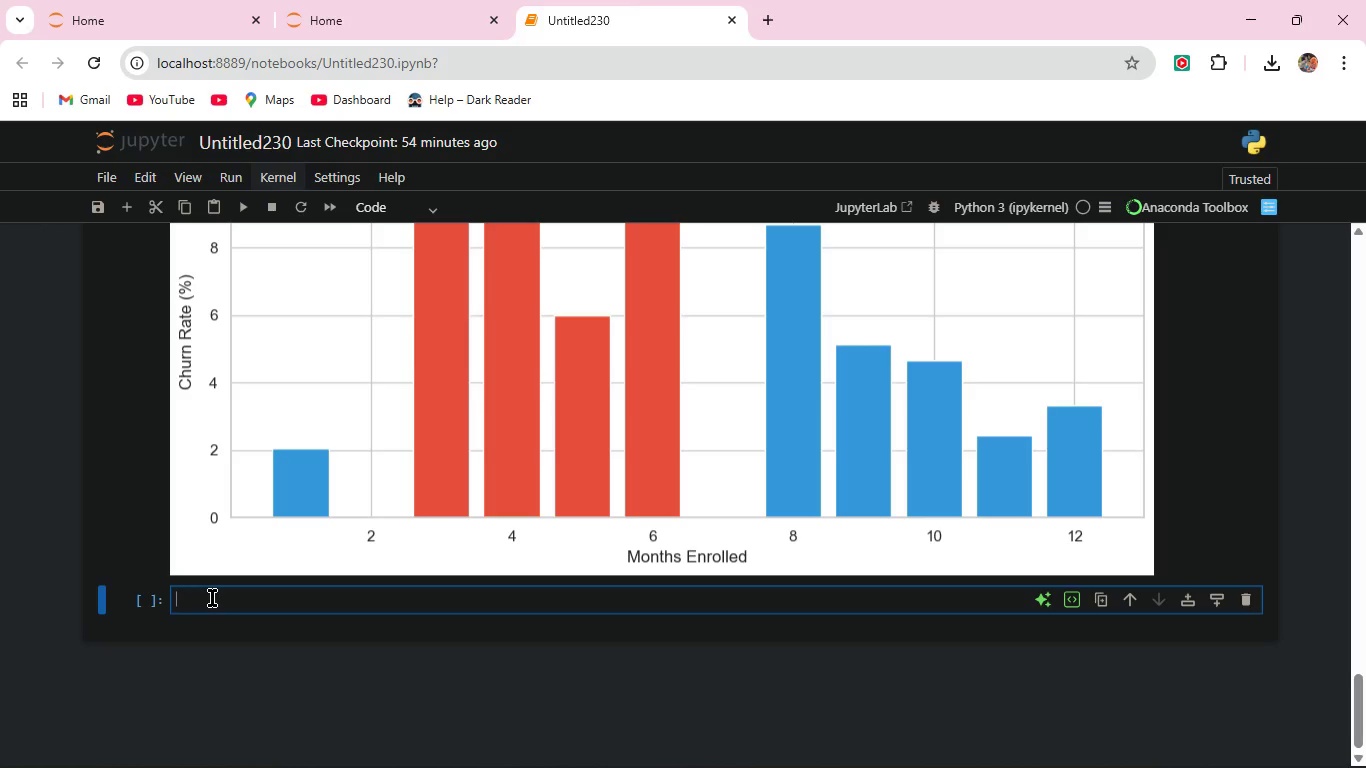 
type(##)
 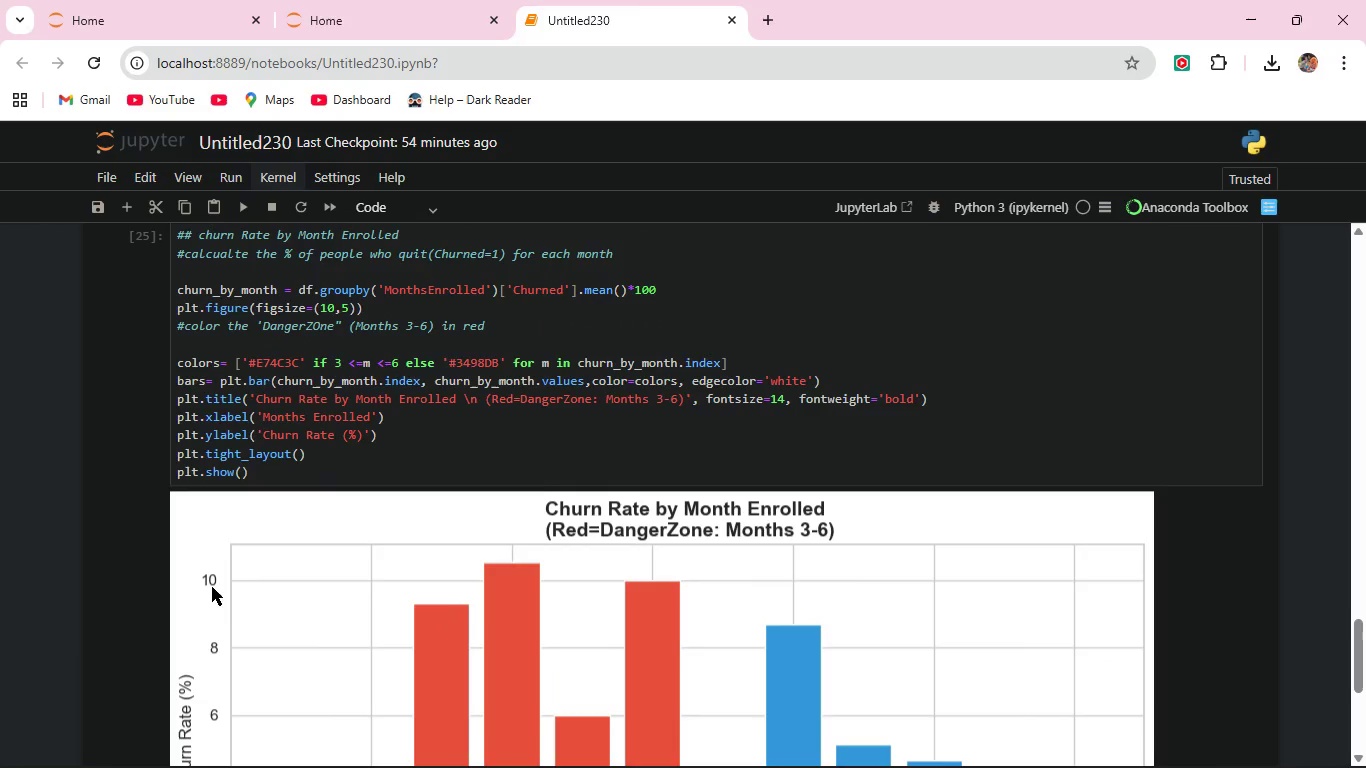 
scroll: coordinate [212, 587], scroll_direction: up, amount: 6.0
 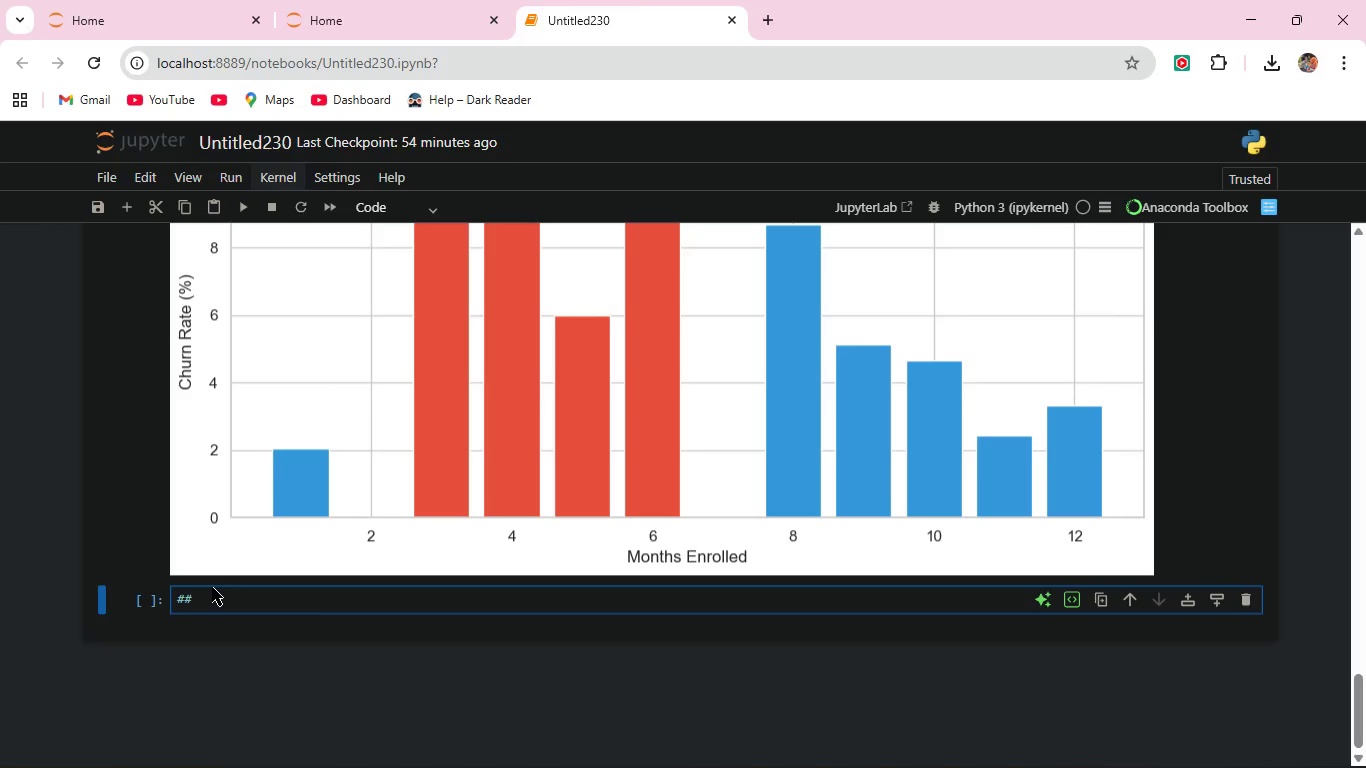 
scroll: coordinate [212, 587], scroll_direction: down, amount: 6.0
 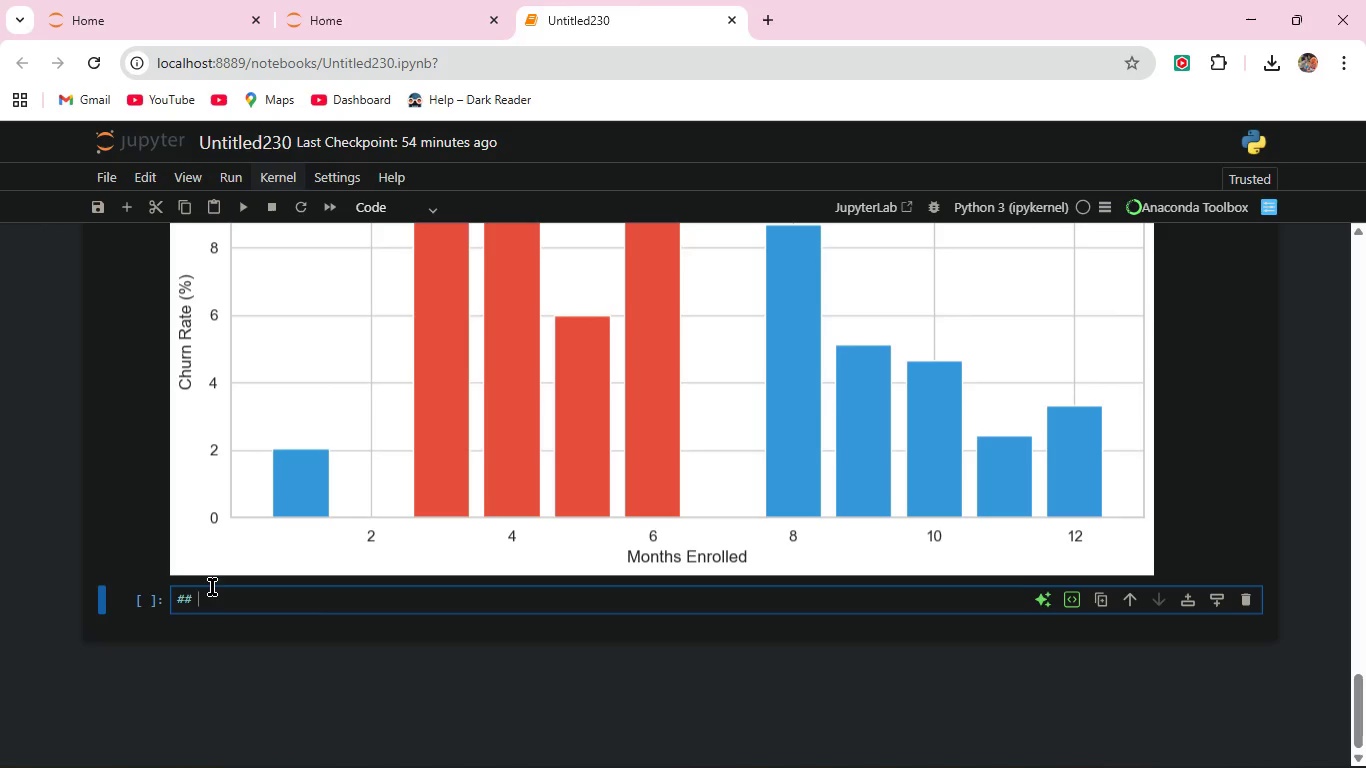 
type( 5. Correlation ANa)
key(Backspace)
key(Backspace)
type(nalysi )
 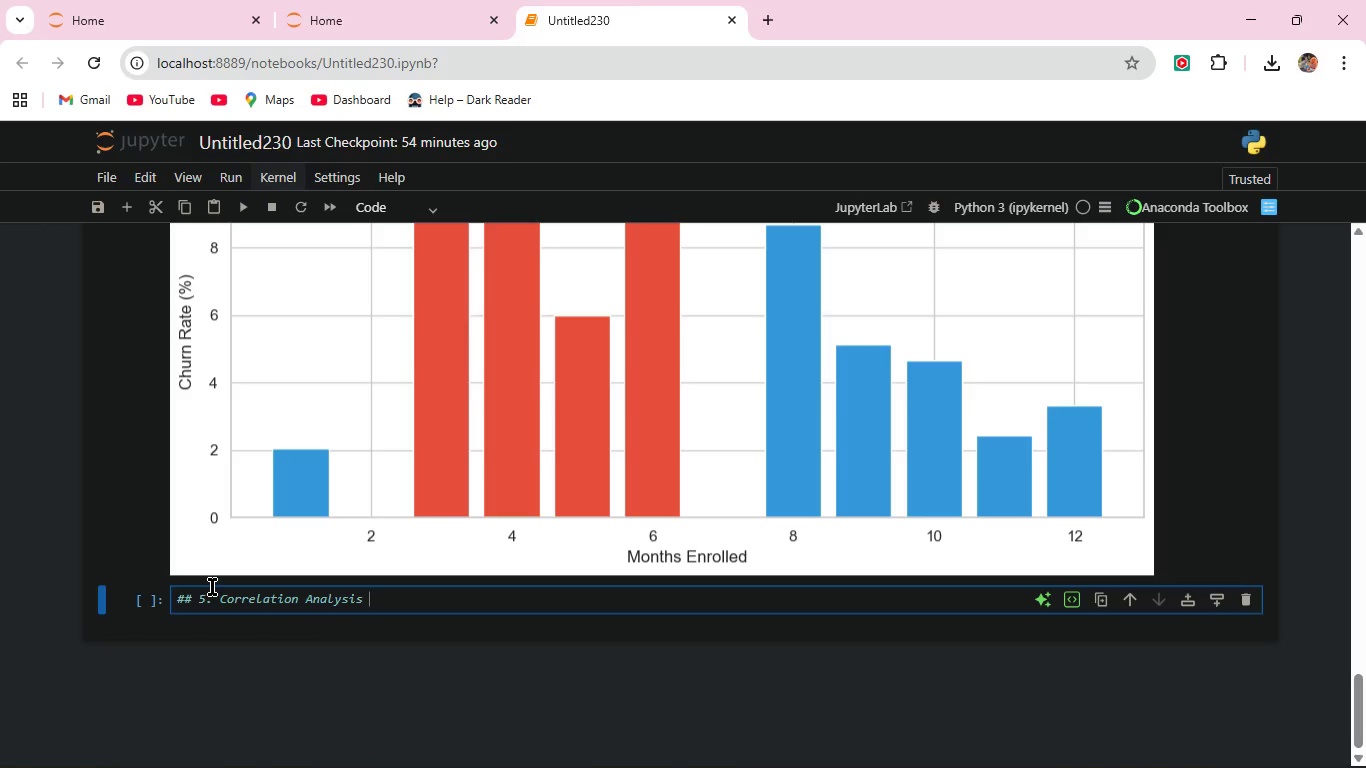 
 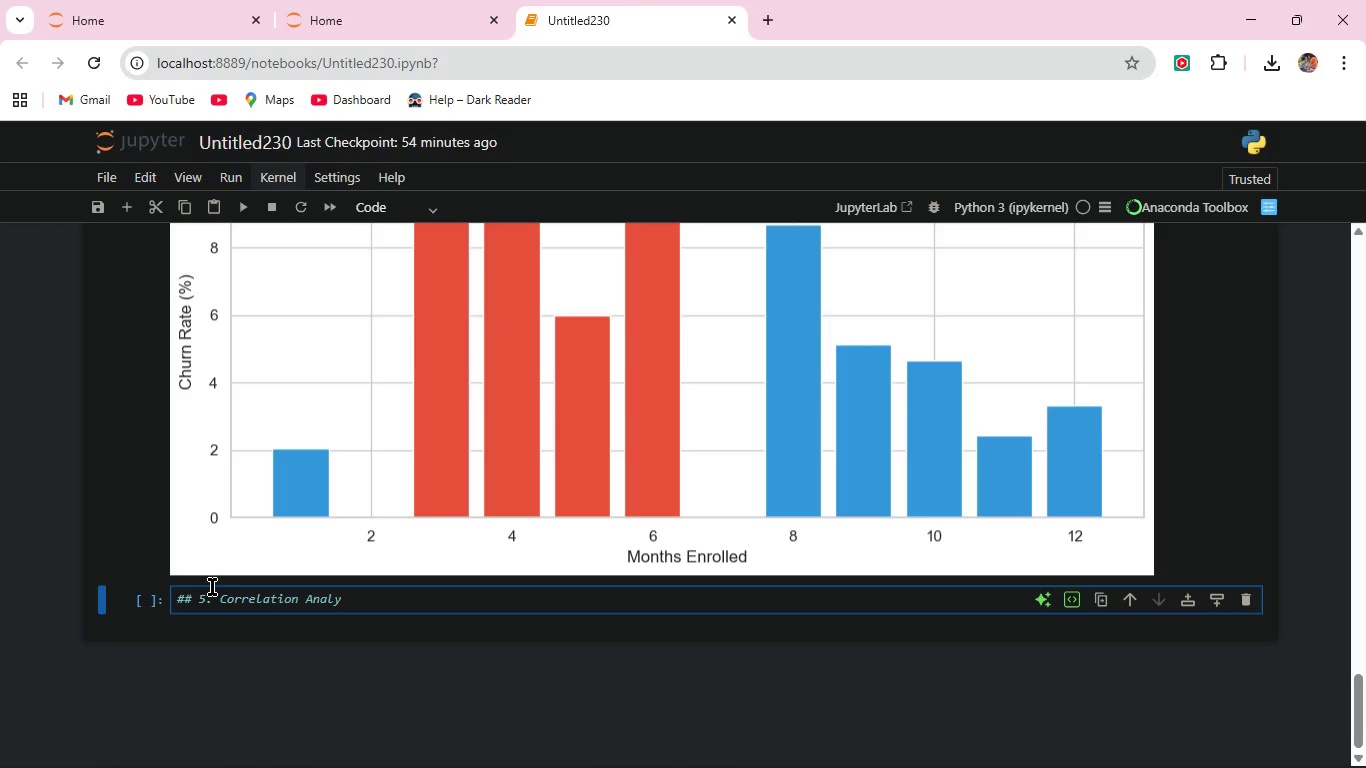 
hold_key(key=S, duration=0.33)
 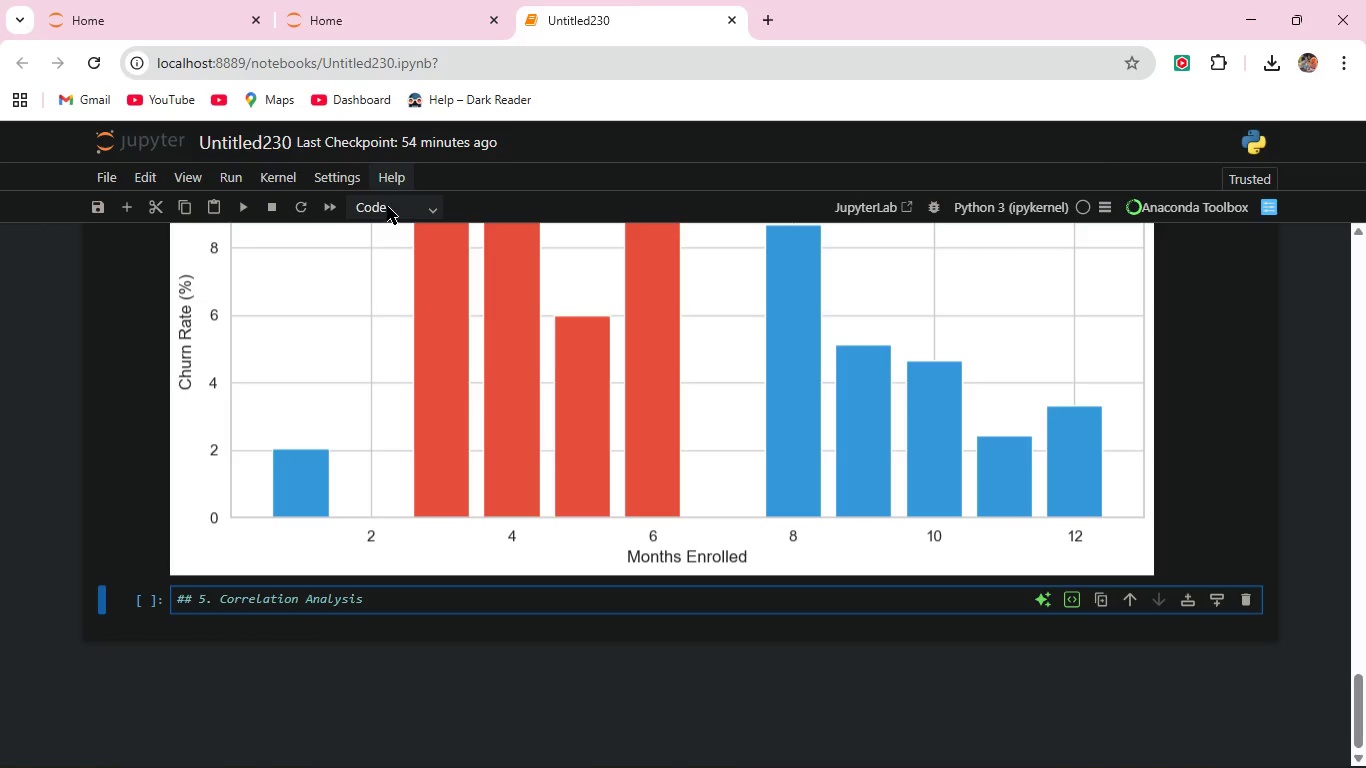 
left_click([387, 205])
 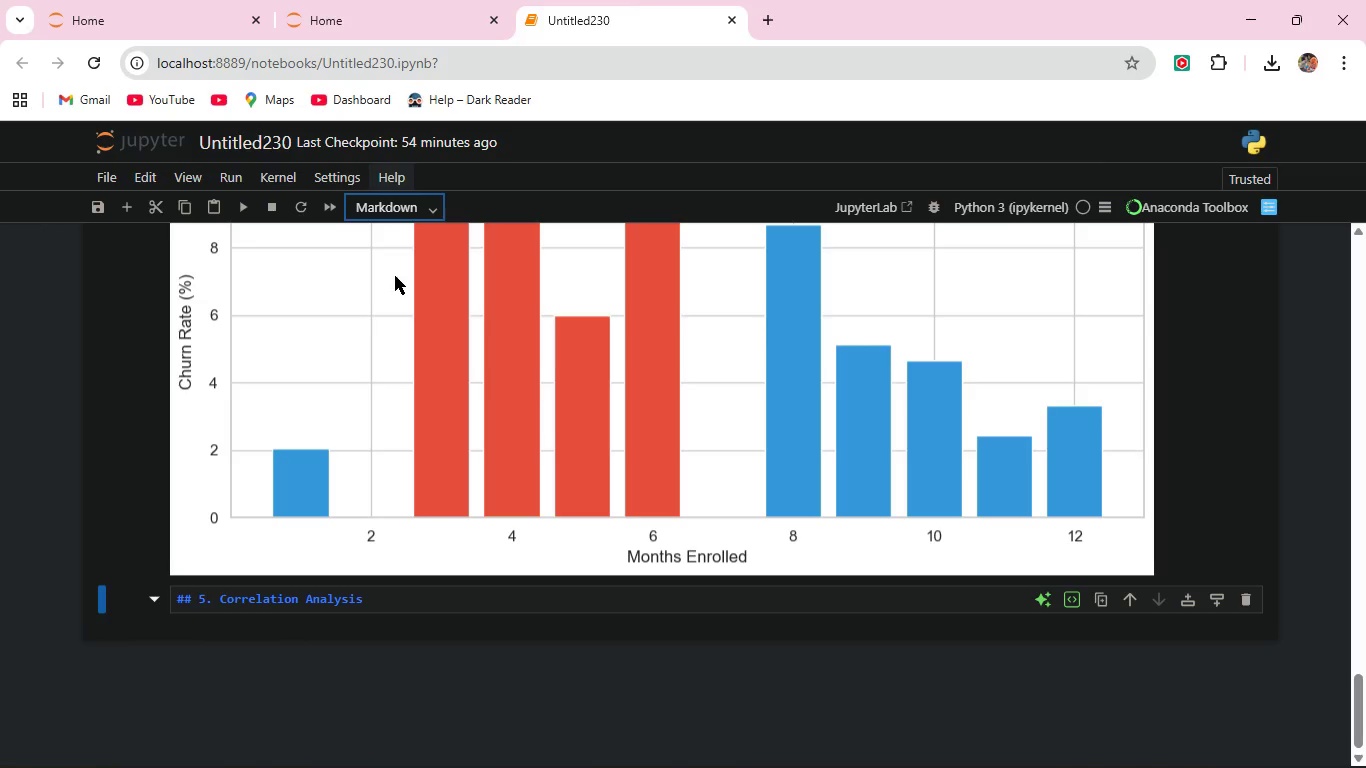 
left_click([396, 276])
 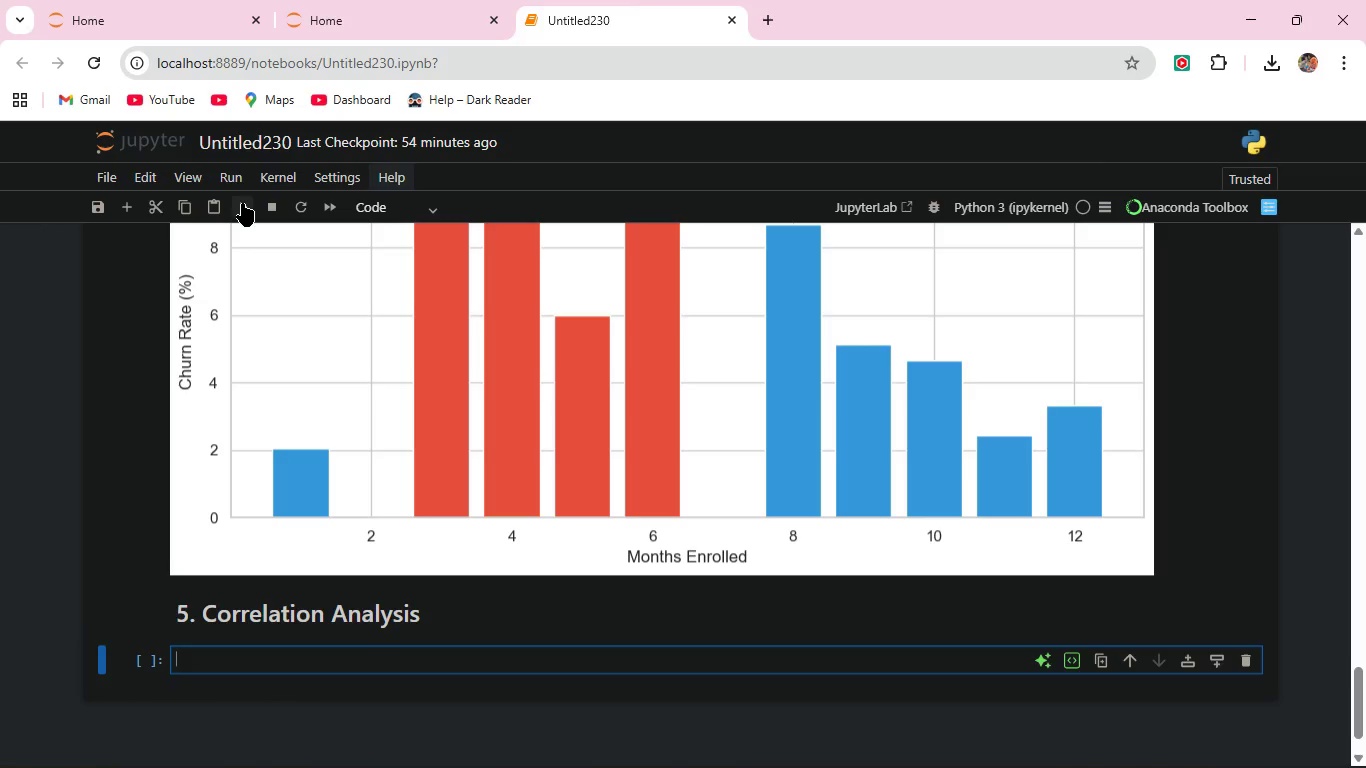 
left_click([242, 203])
 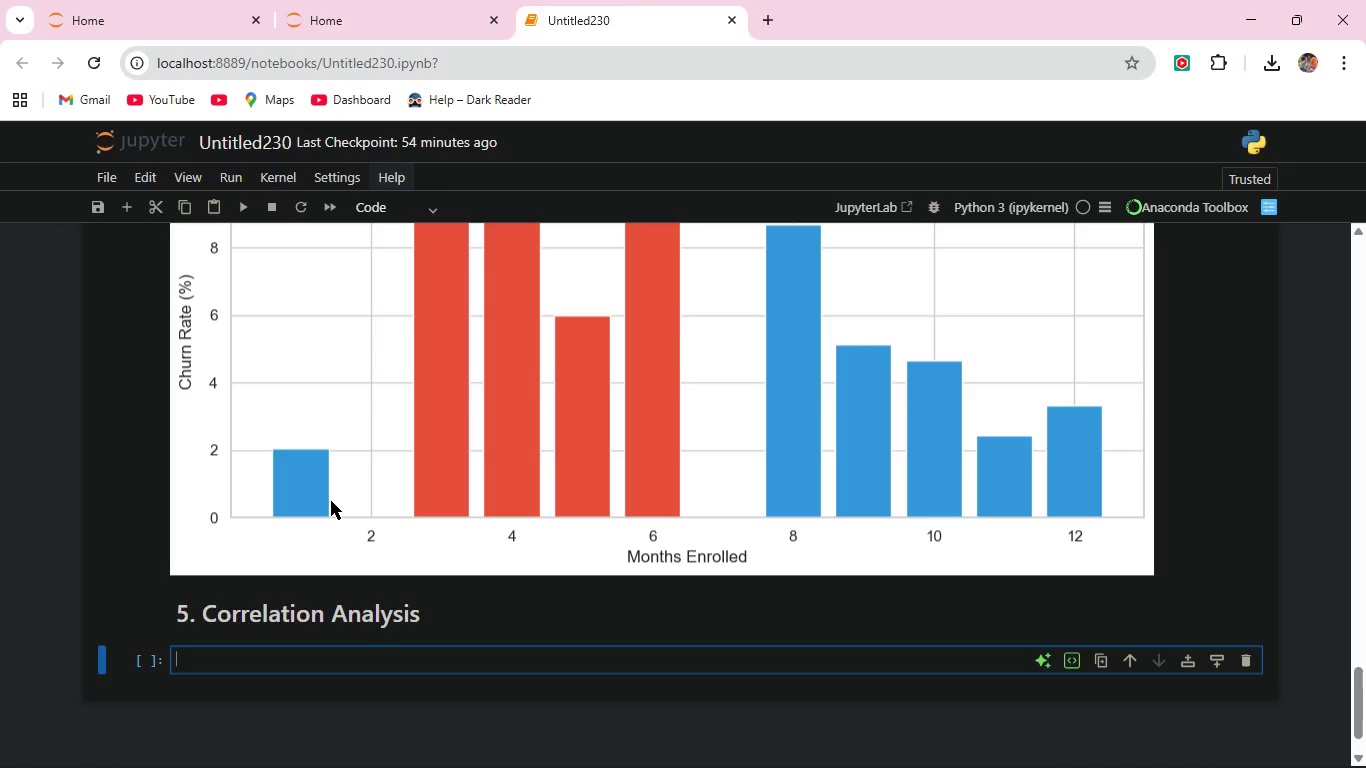 
wait(16.66)
 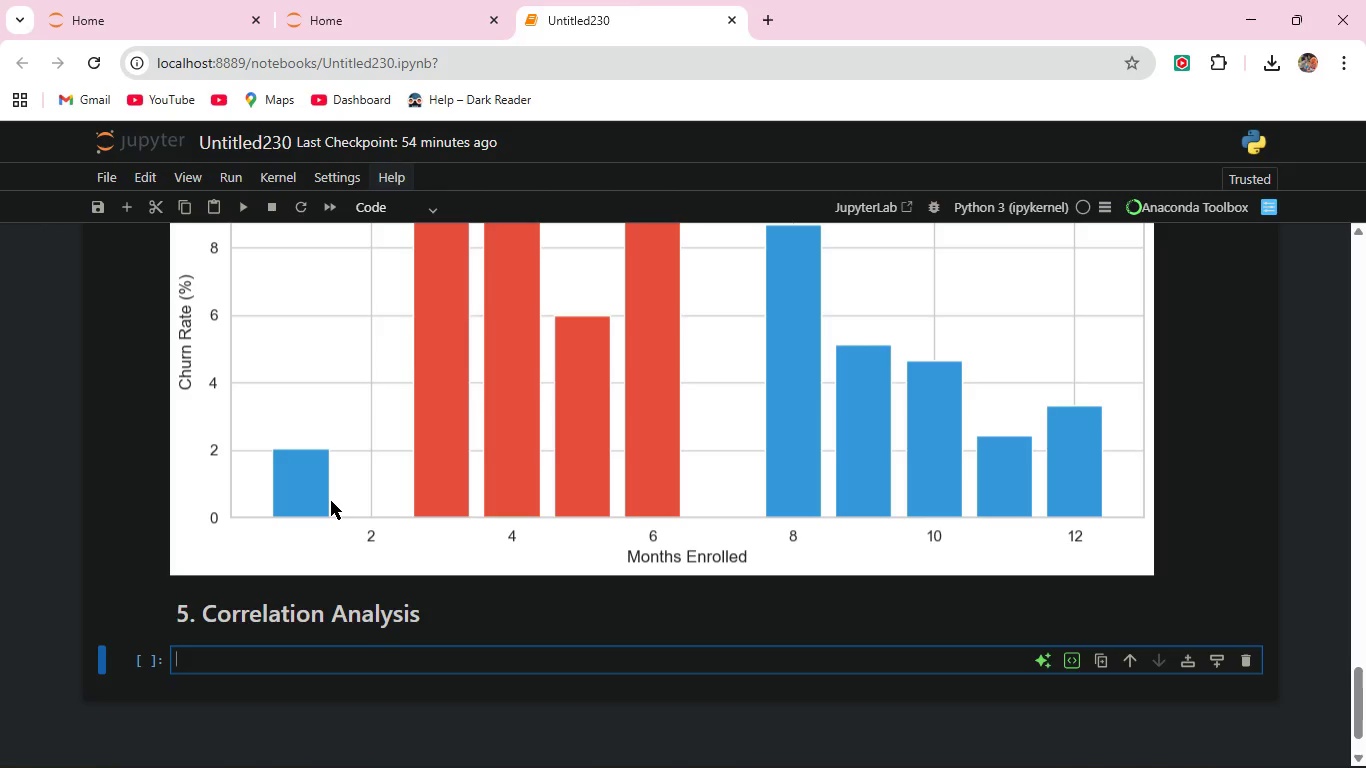 
left_click([331, 661])
 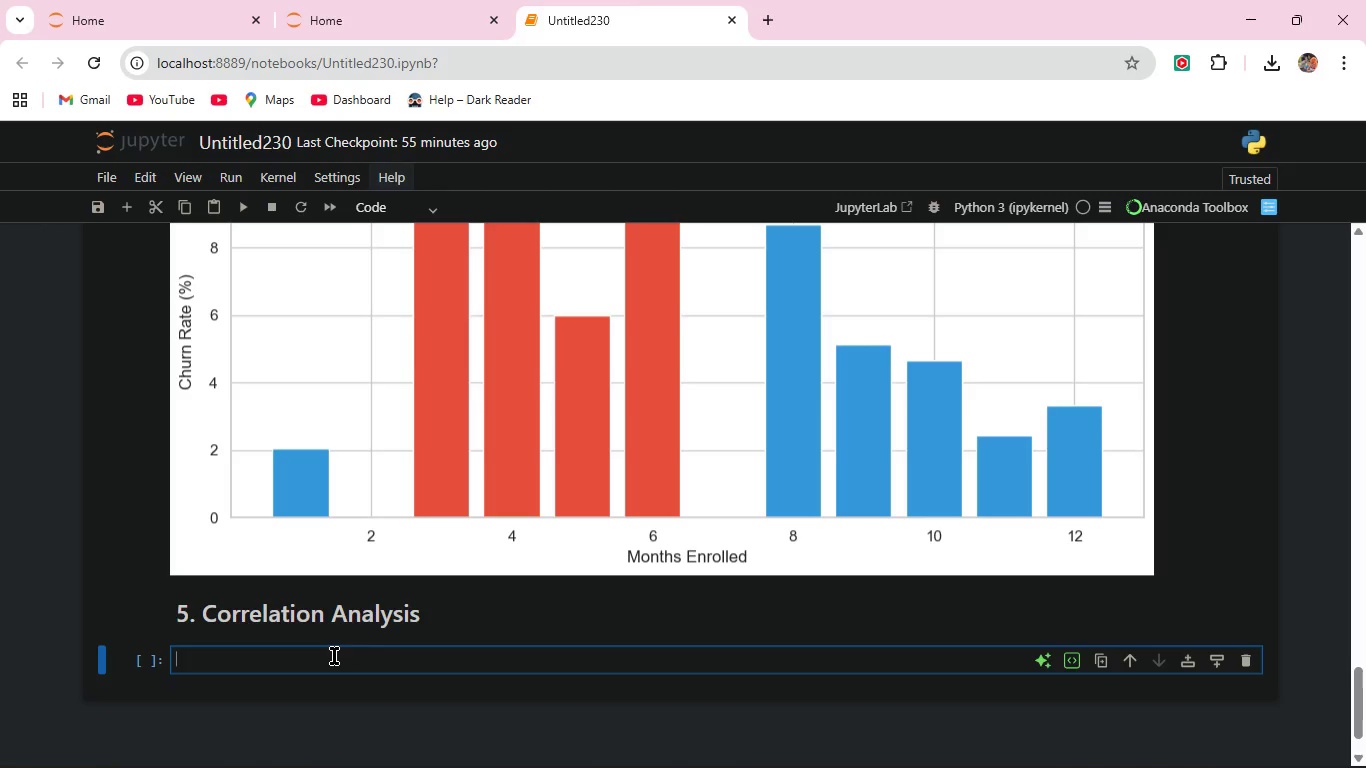 
type(## Does Teaching Style Affect Satisfaction )
 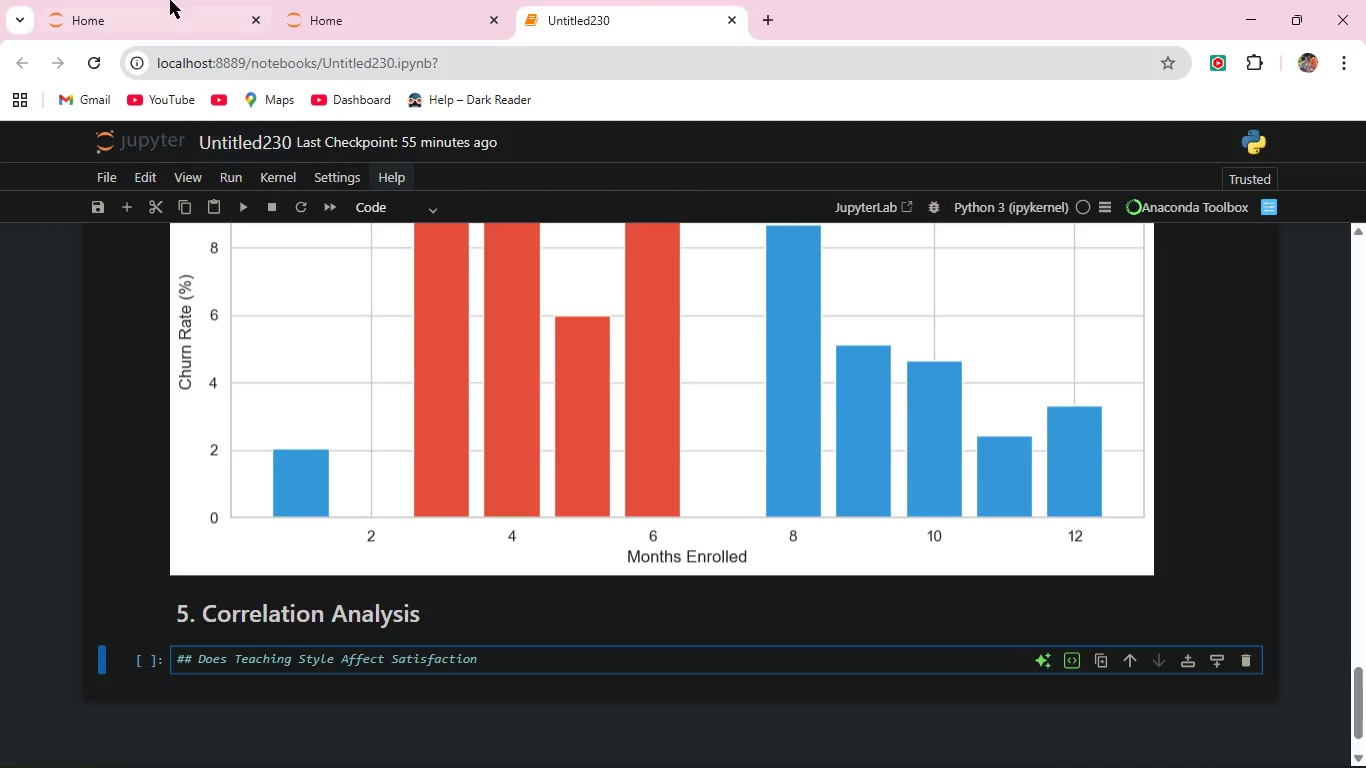 
left_click([246, 209])
 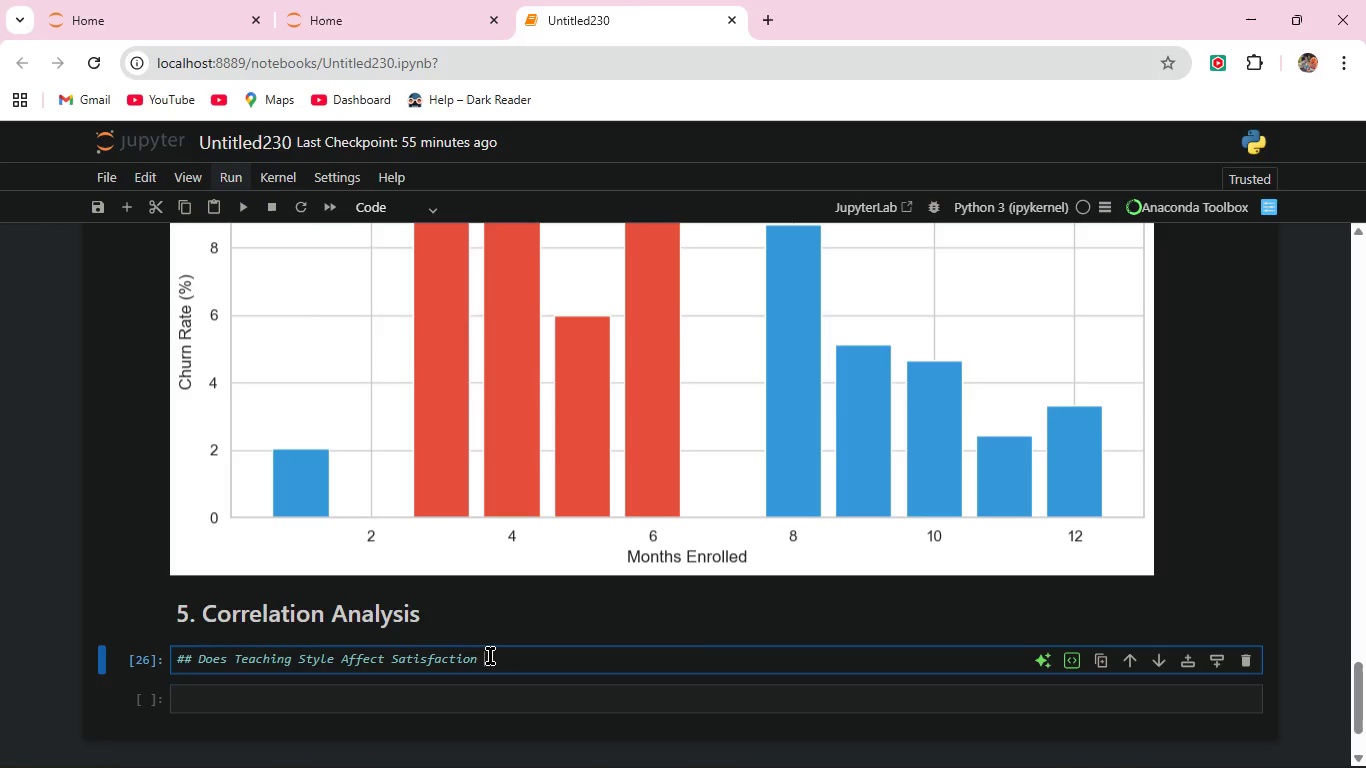 
wait(5.78)
 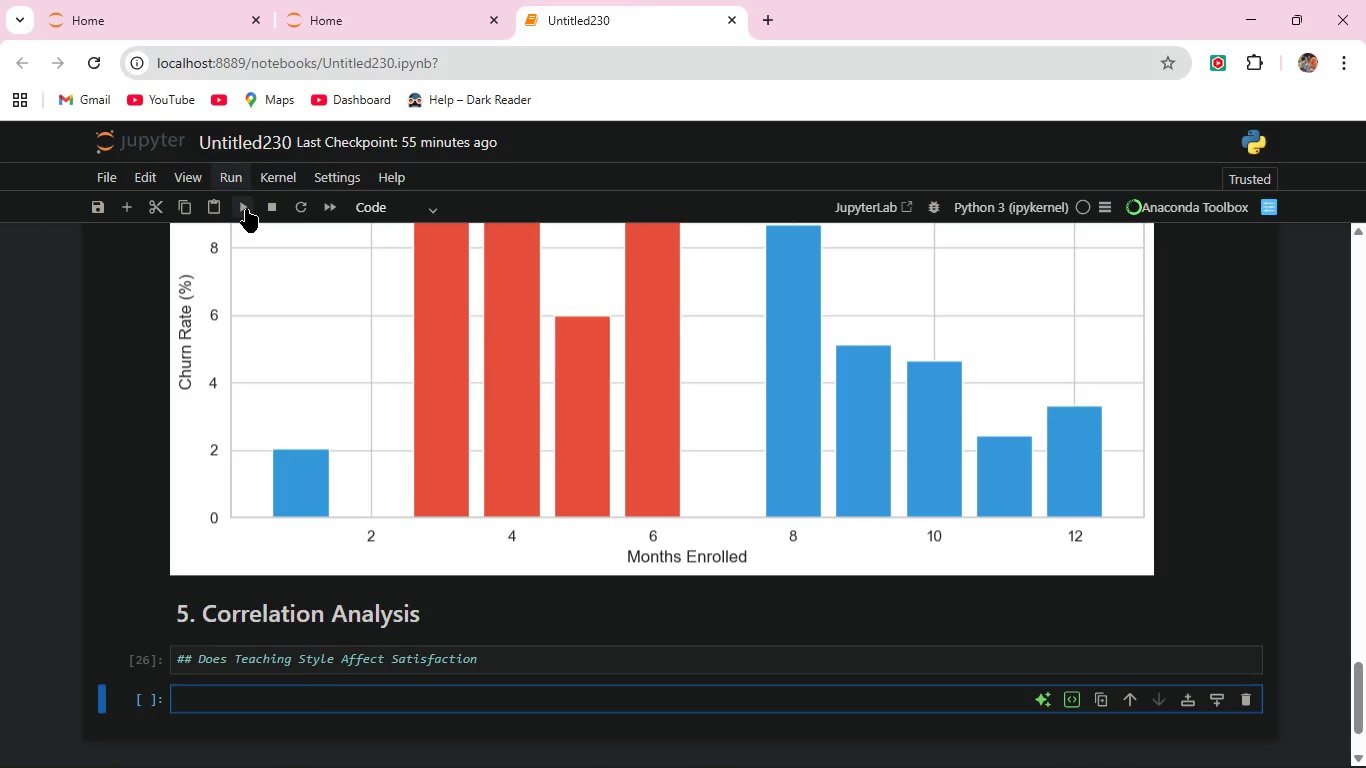 
key(Enter)
 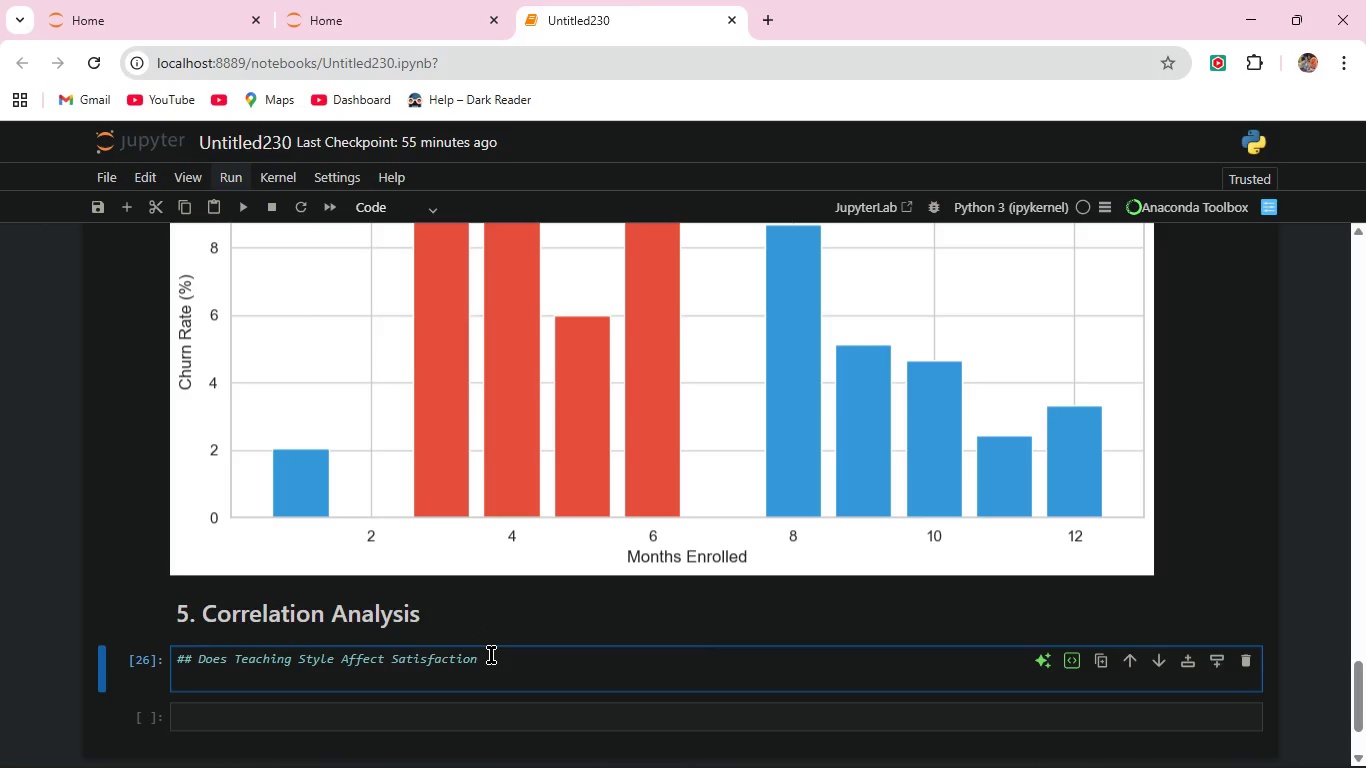 
type(from scipy import stats )
 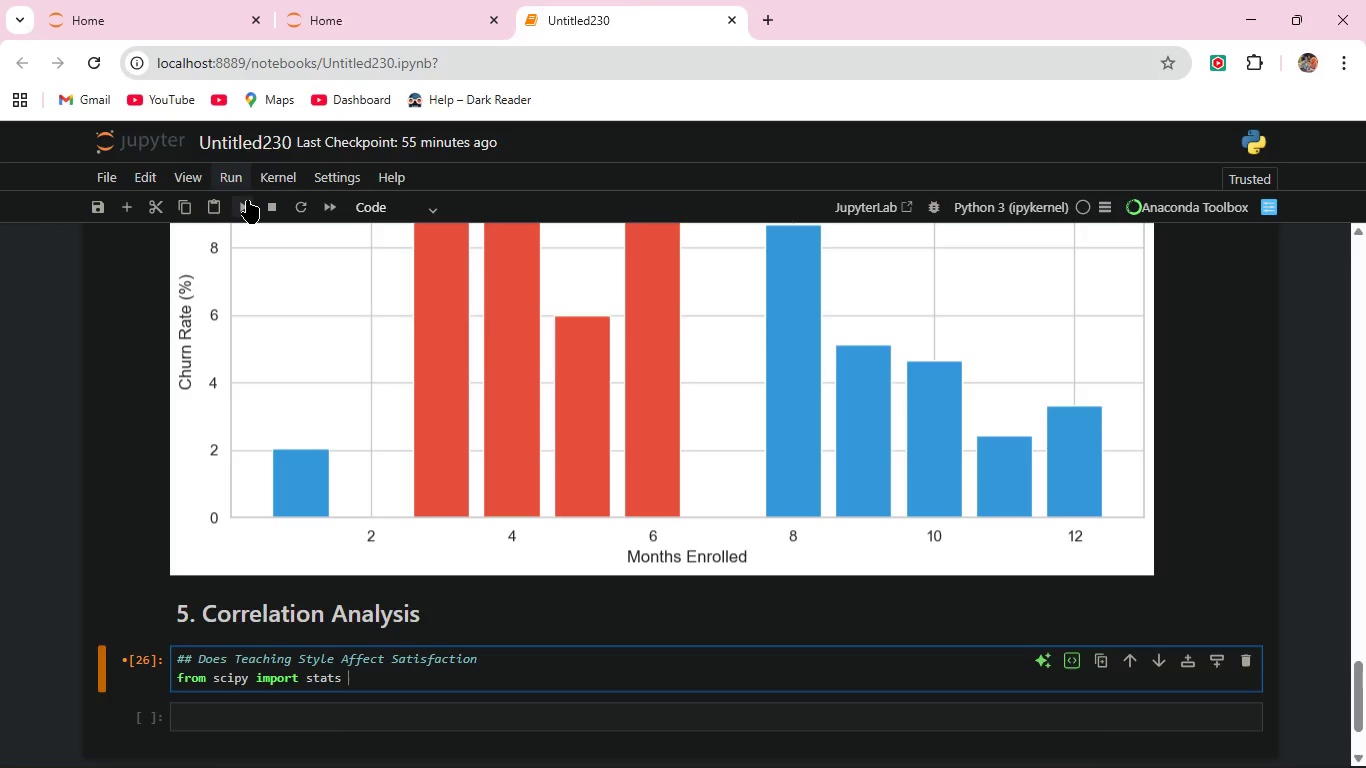 
left_click([247, 200])
 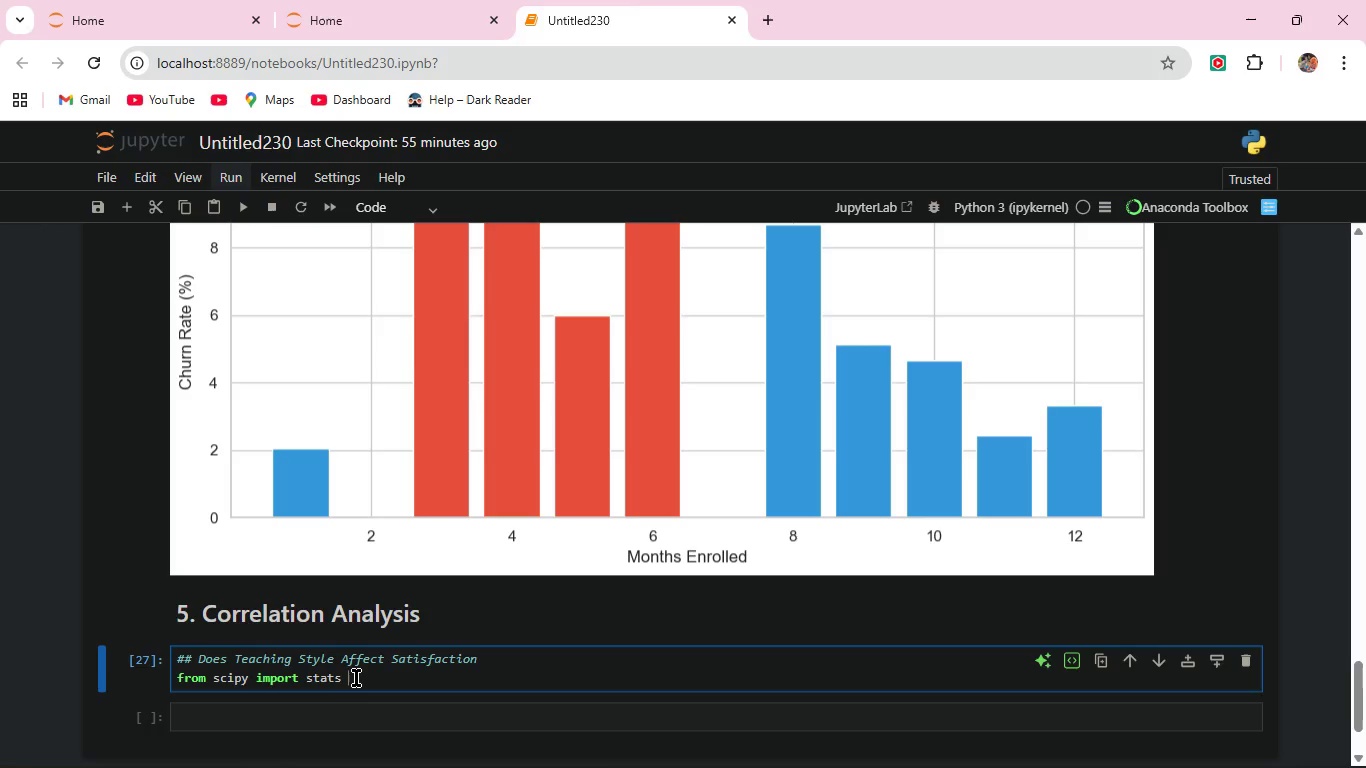 
key(Enter)
 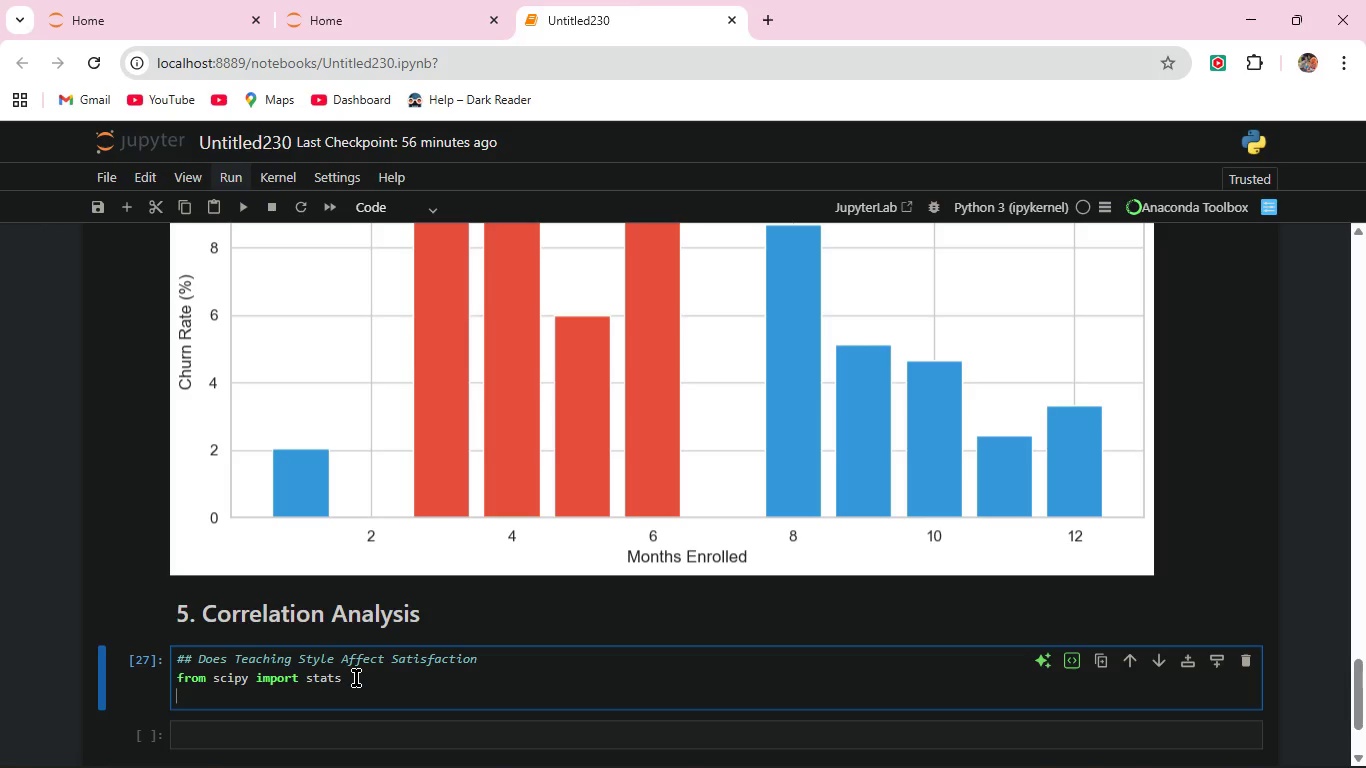 
wait(11.81)
 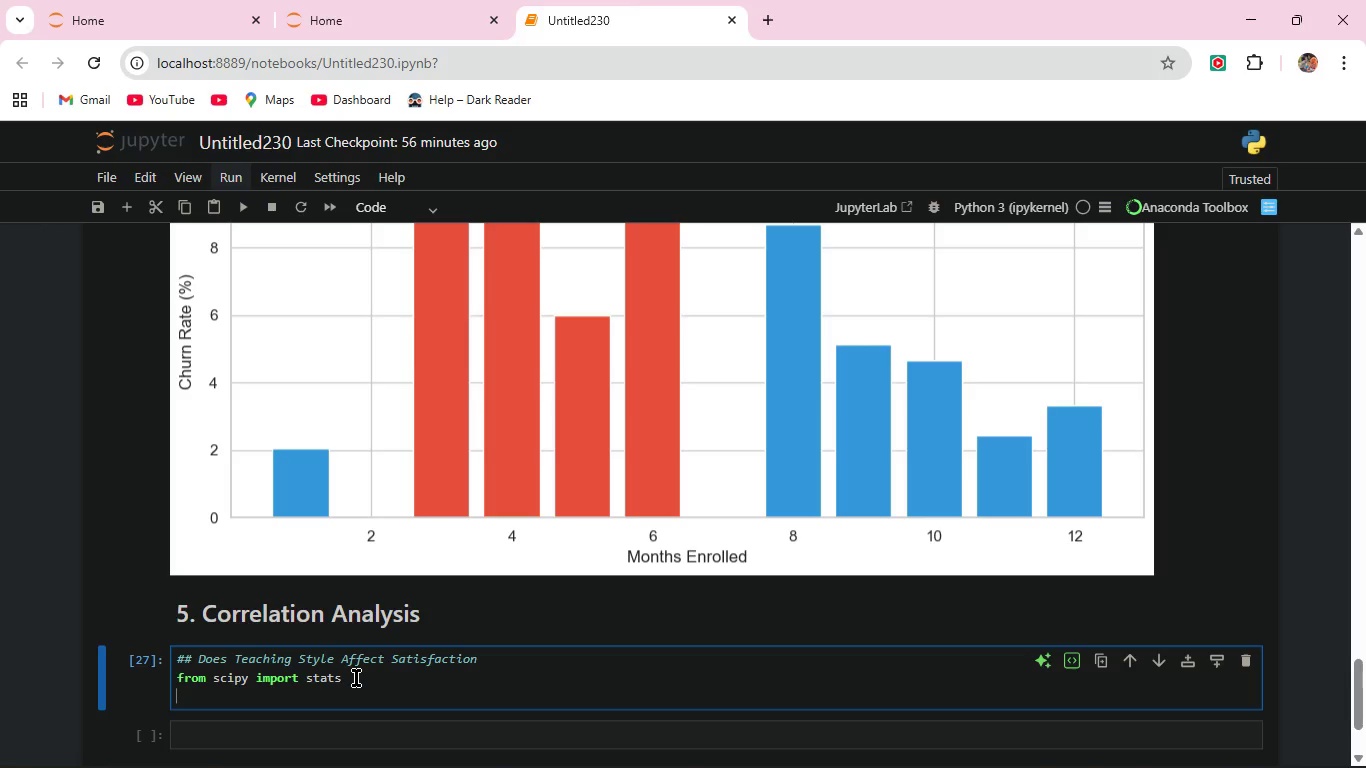 
type(print("="*50)
 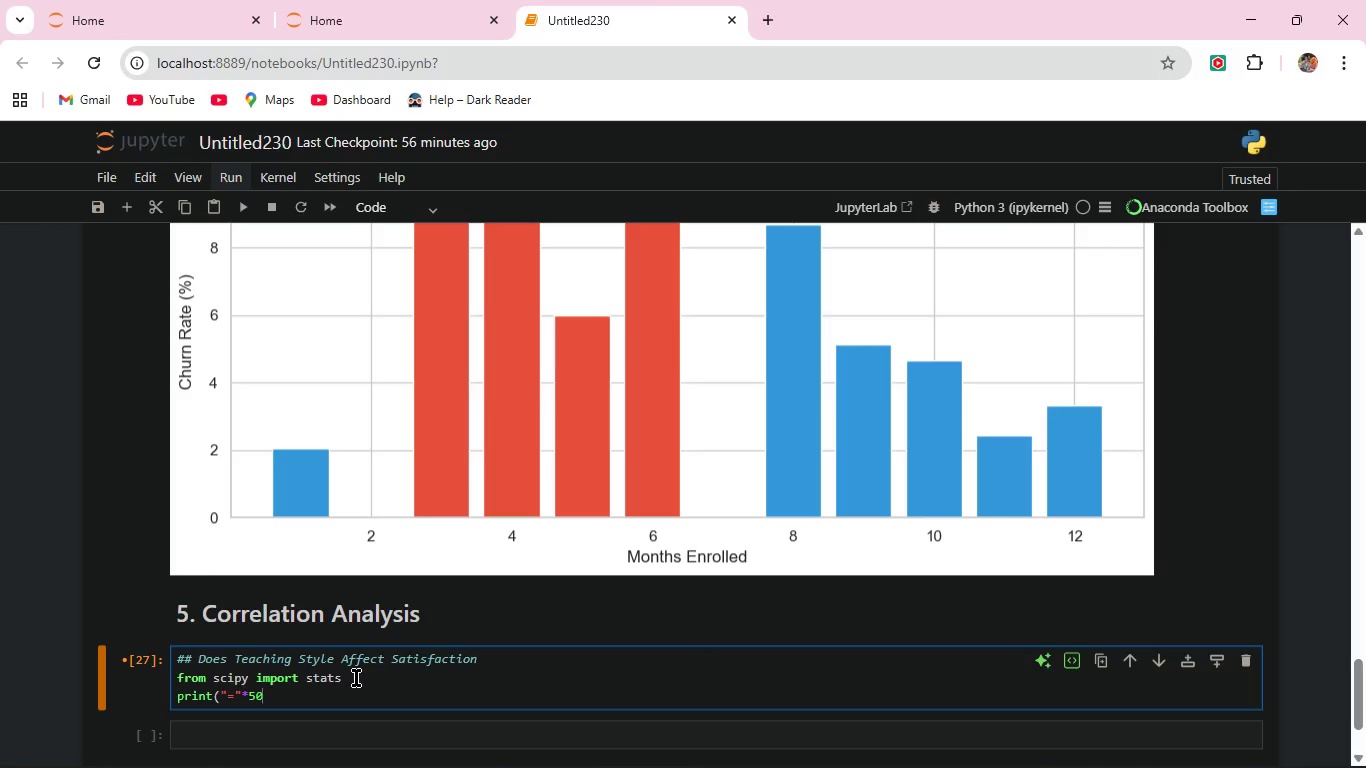 
hold_key(key=ShiftRight, duration=0.88)
 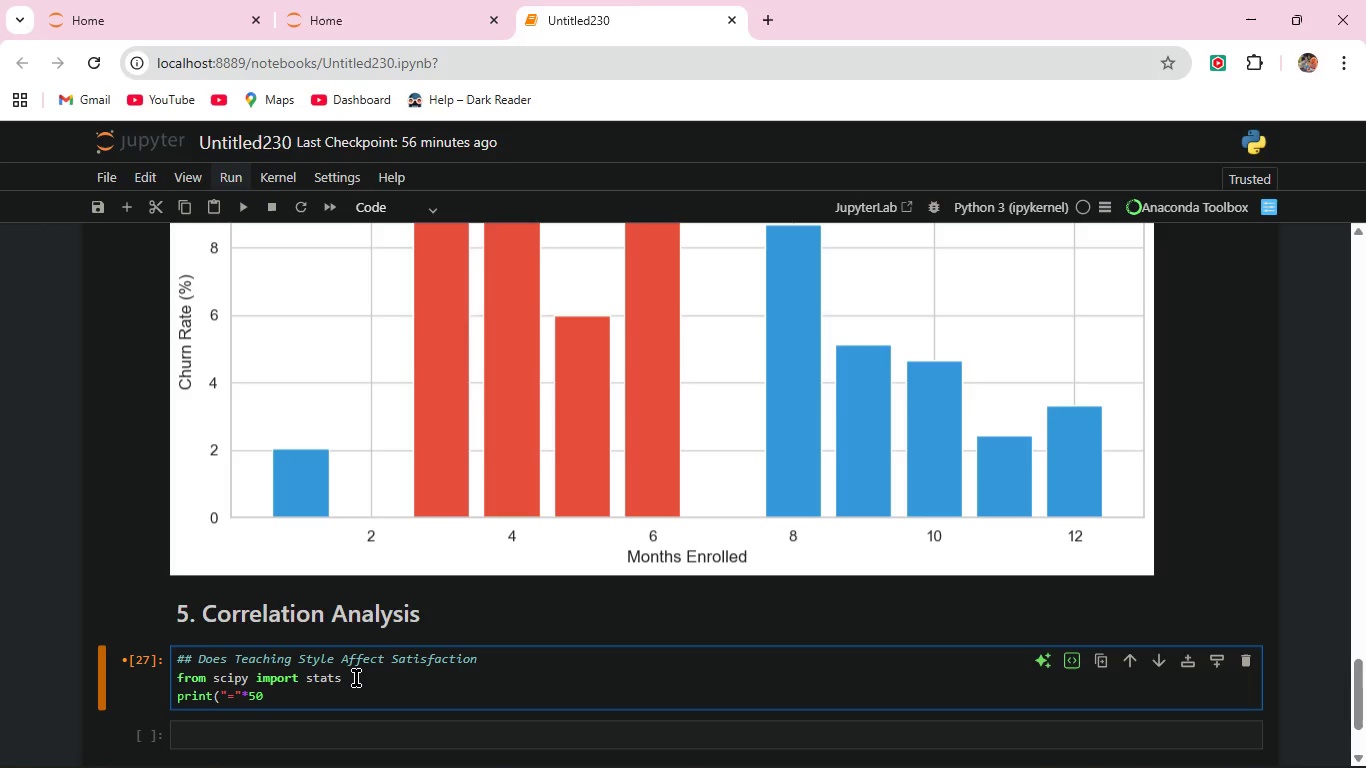 
hold_key(key=ShiftRight, duration=4.06)
 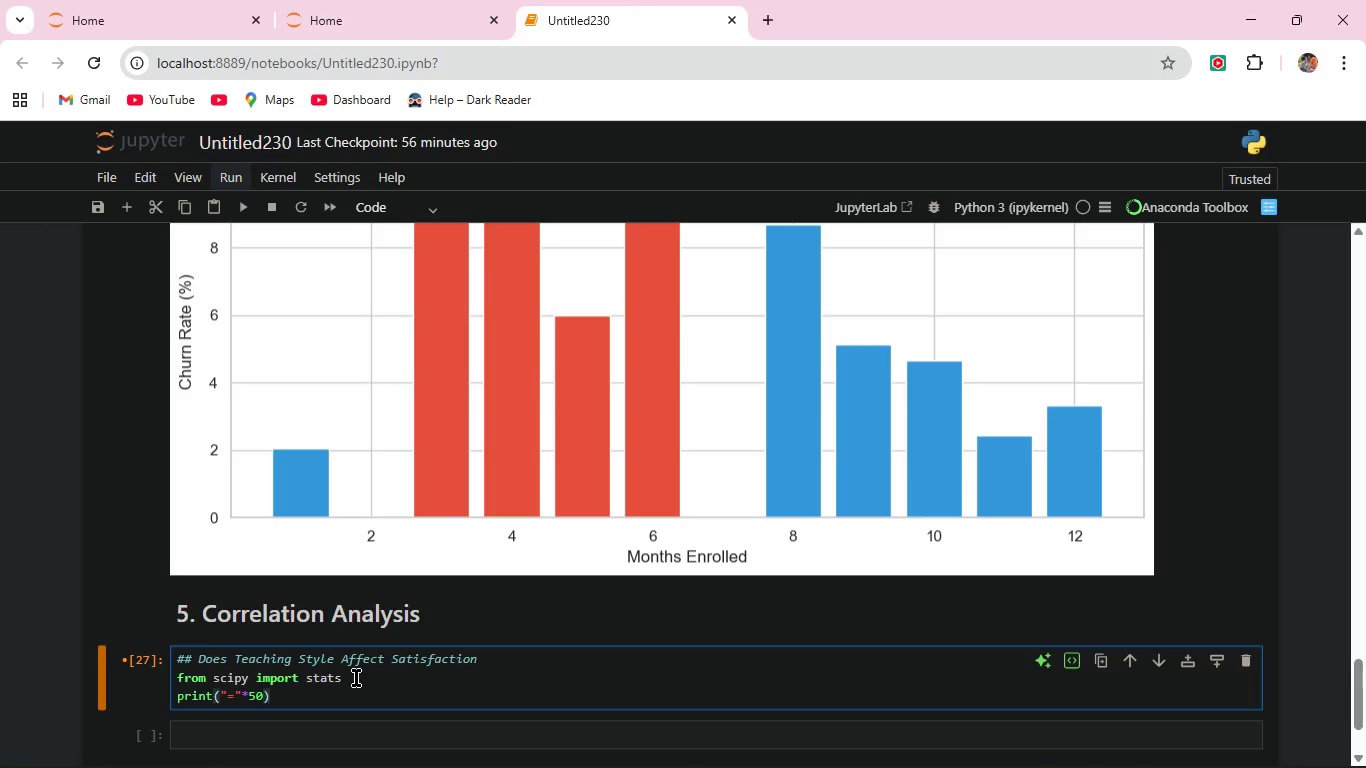 
key(Shift+0)
 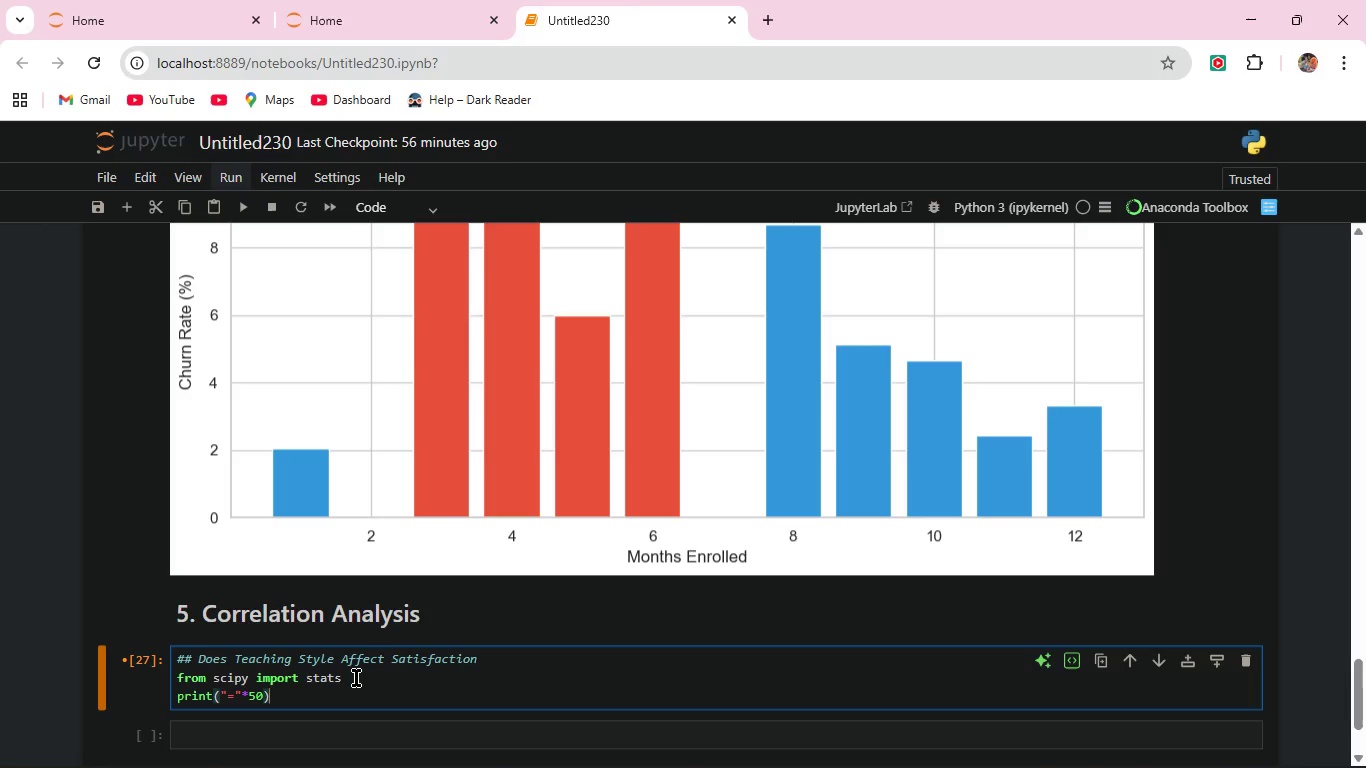 
wait(6.23)
 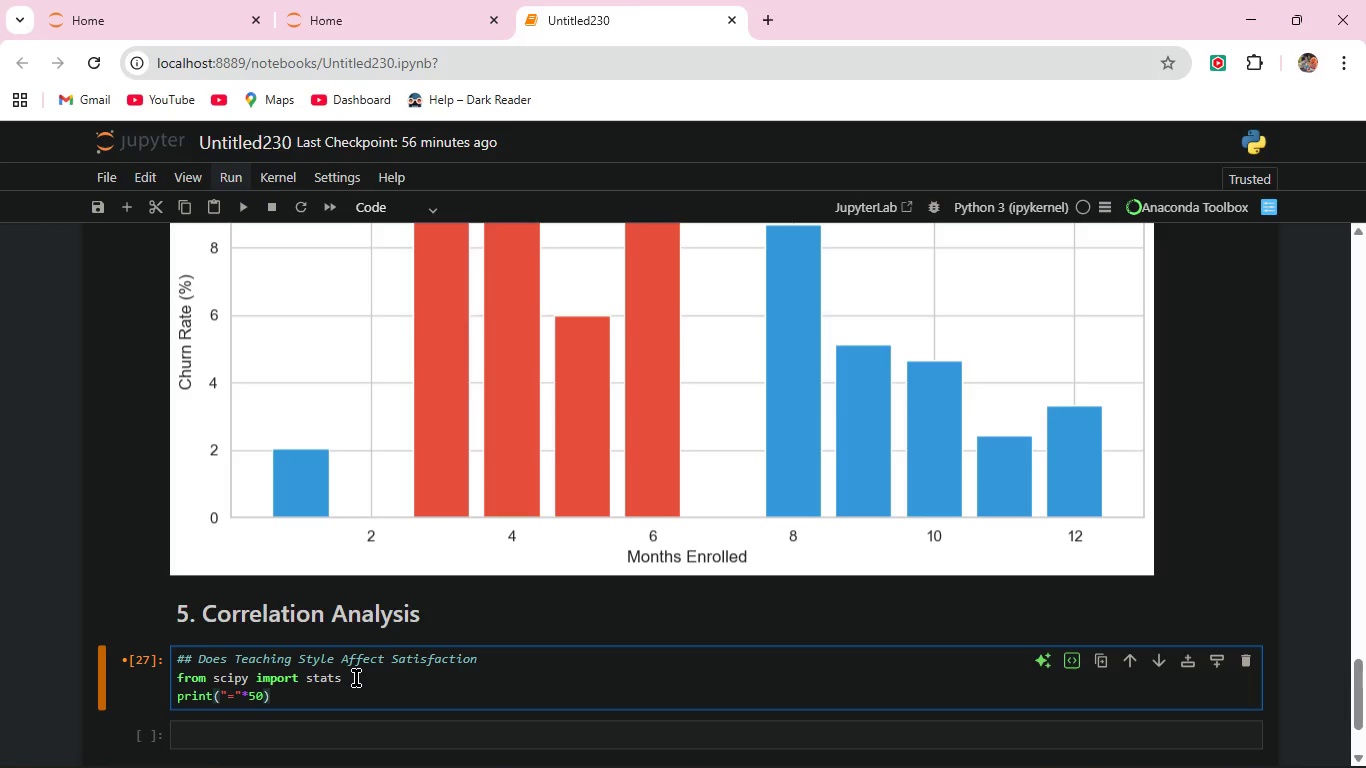 
key(Enter)
 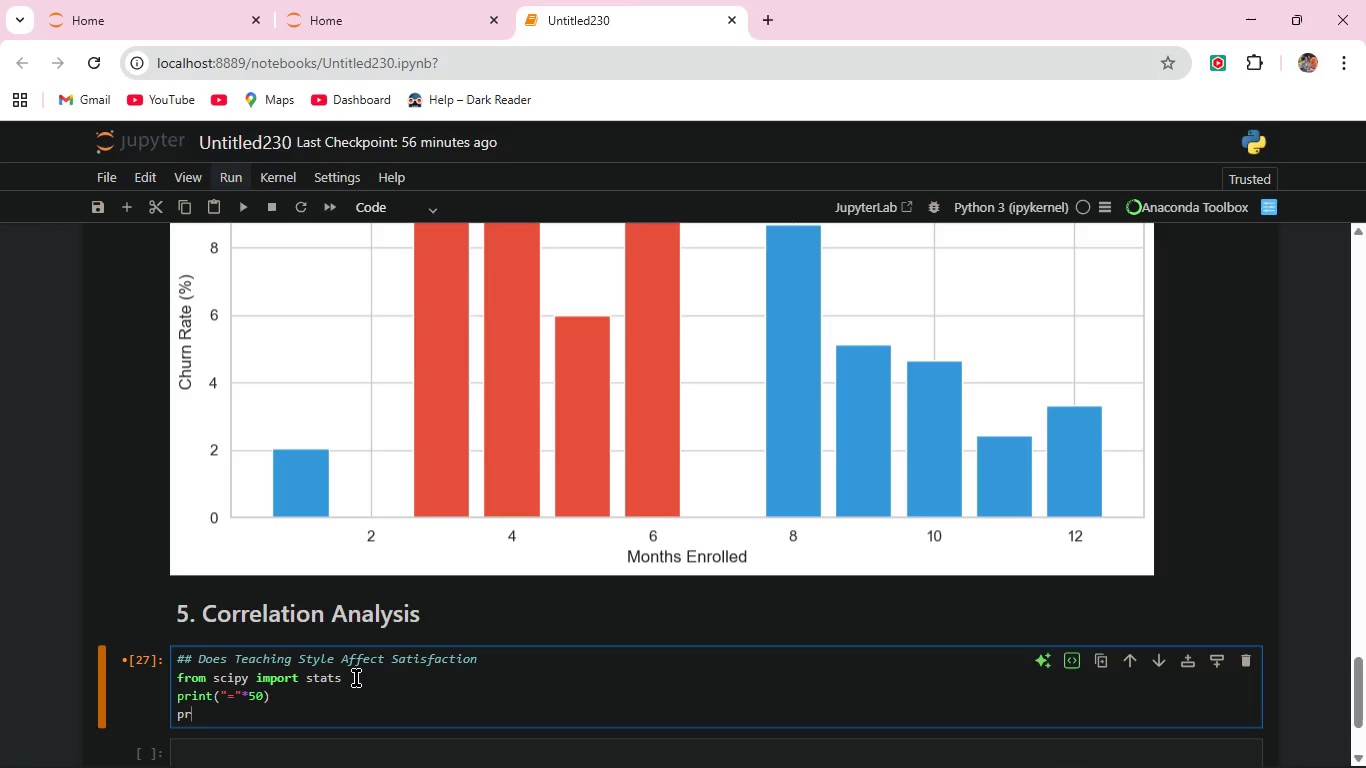 
type(print("Teaching Style Vs Satisfaction)
 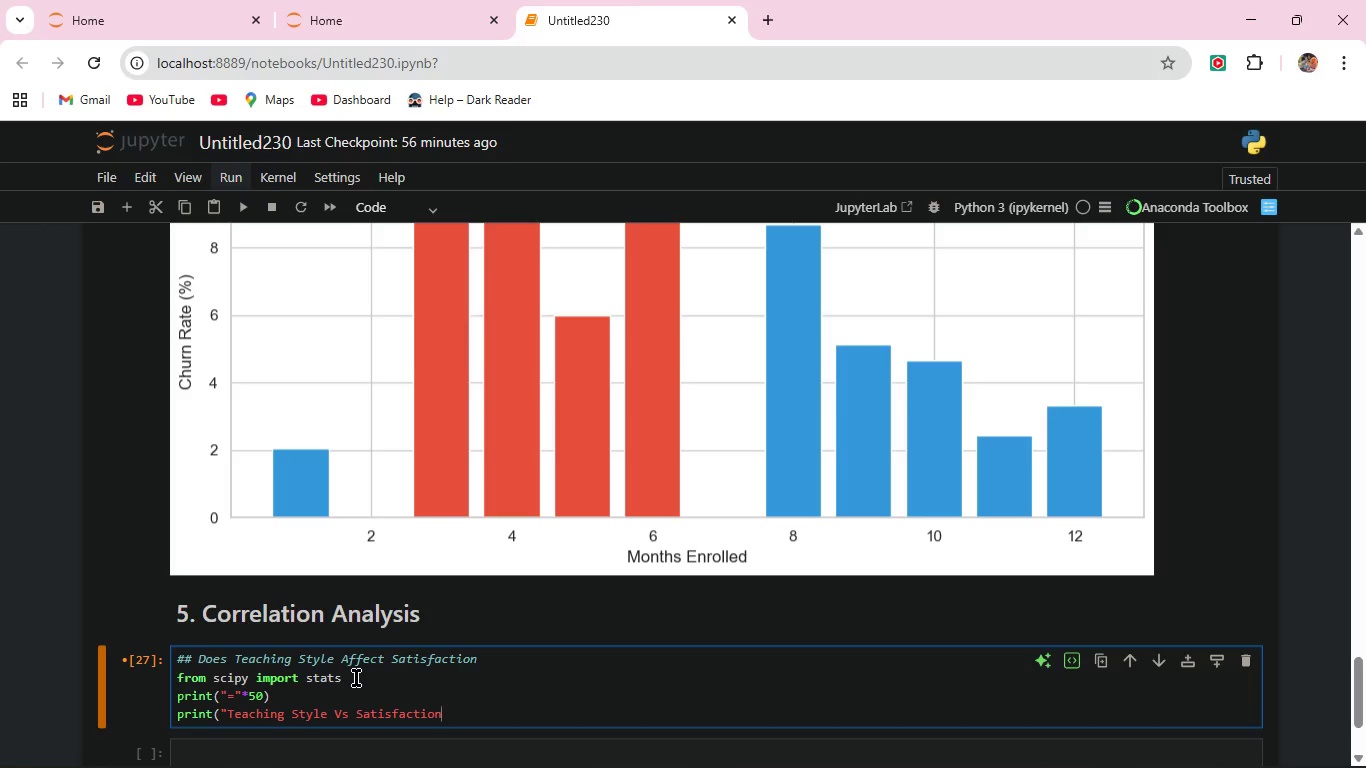 
key(Shift+Quote)
 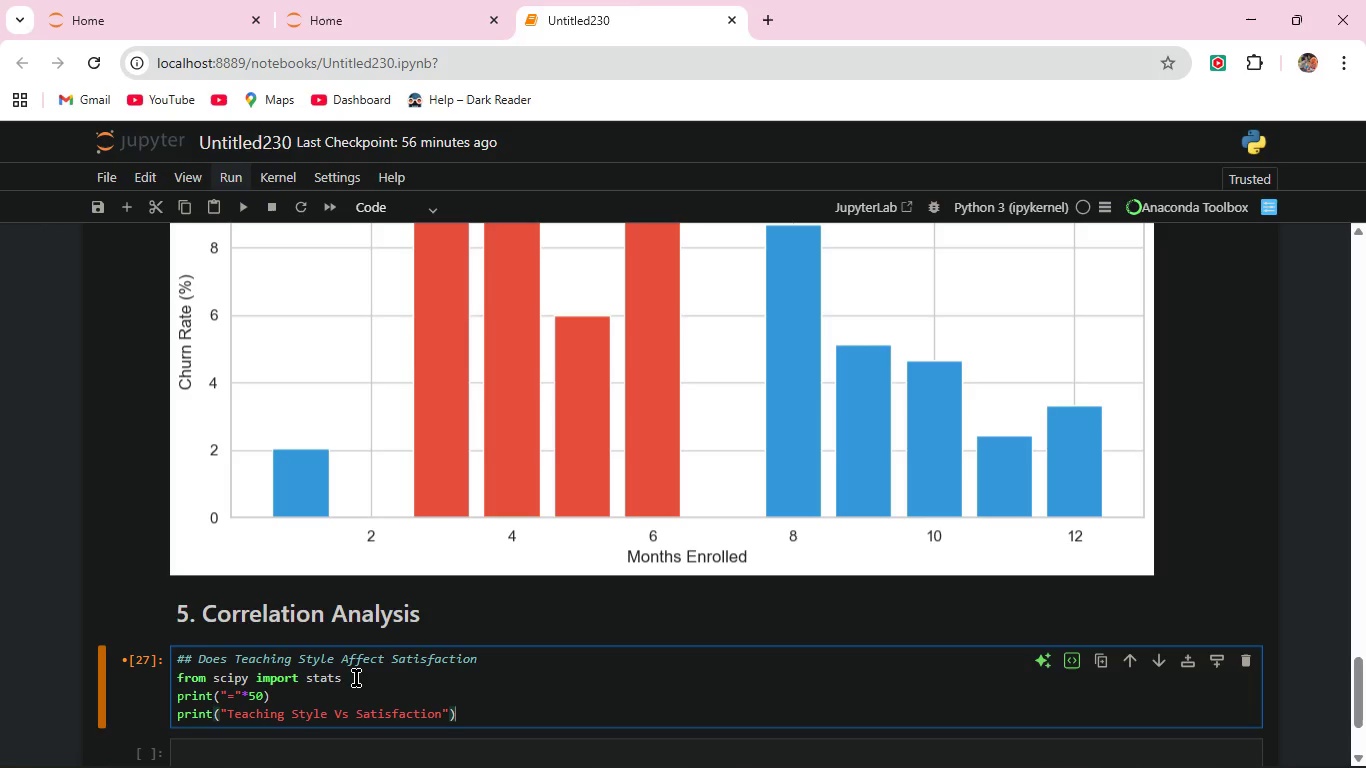 
key(Shift+0)
 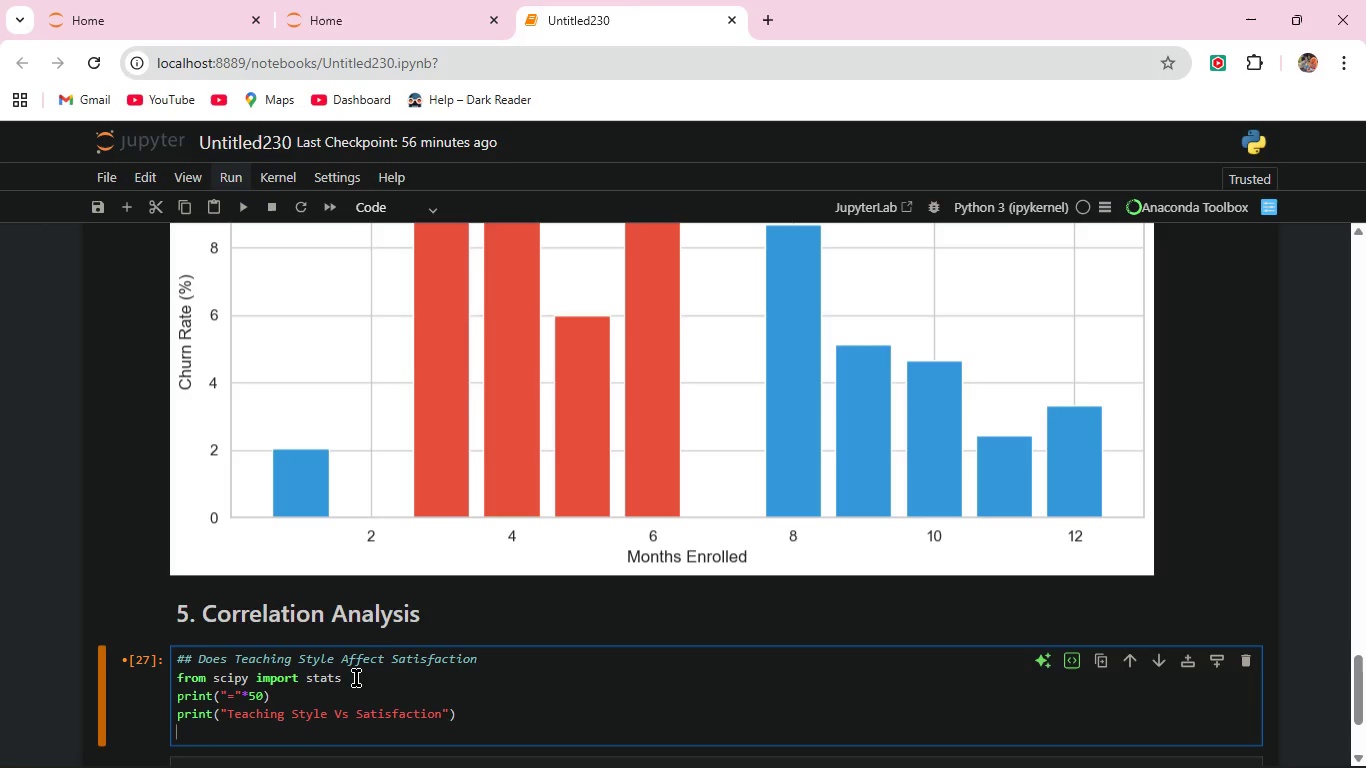 
key(Enter)
 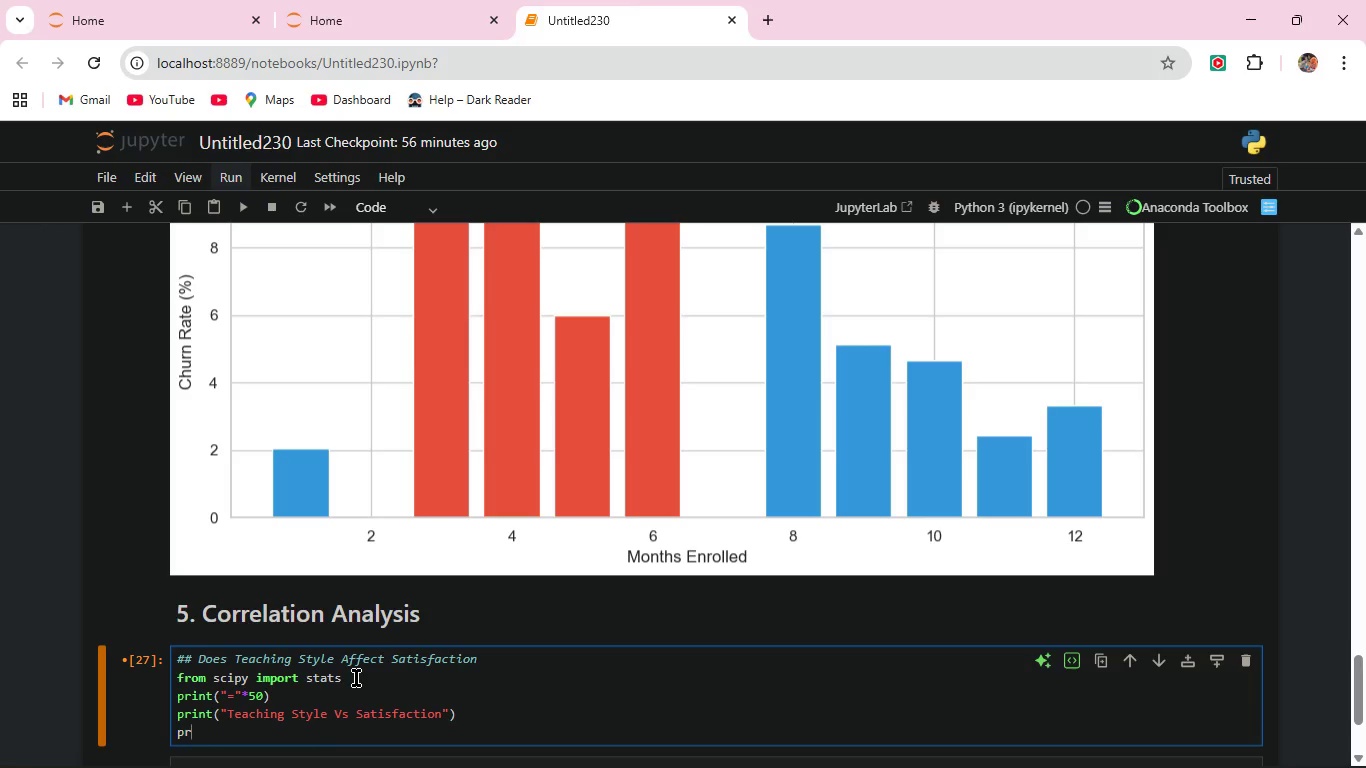 
type(print("=)
 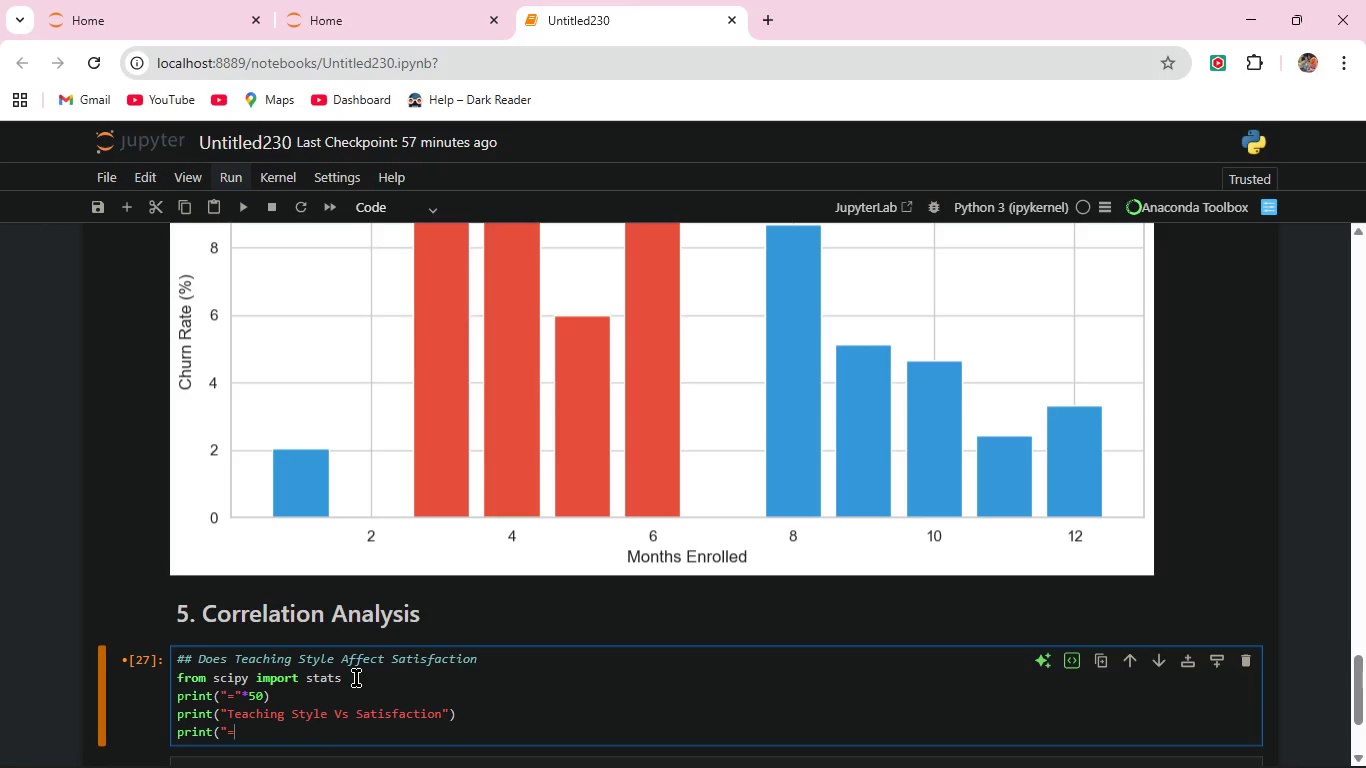 
wait(5.98)
 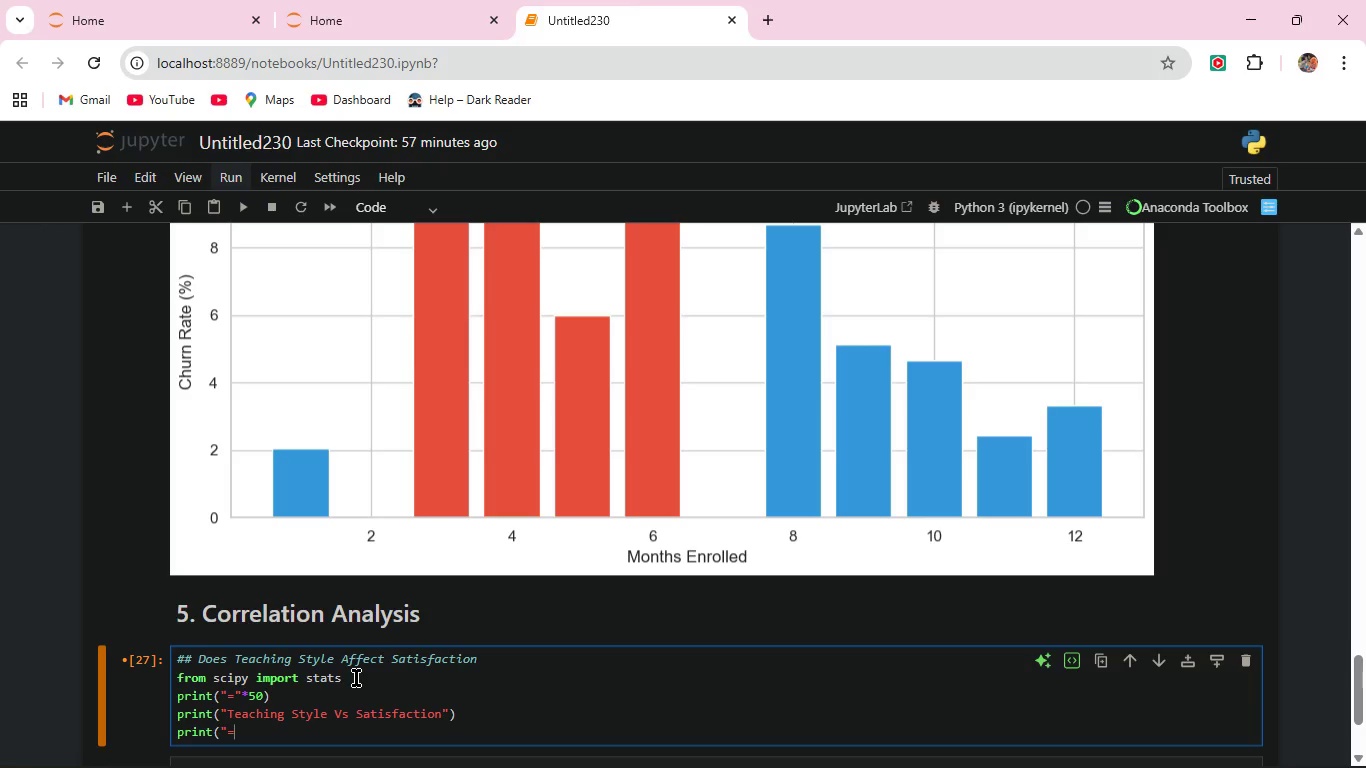 
key(Shift+ShiftRight)
 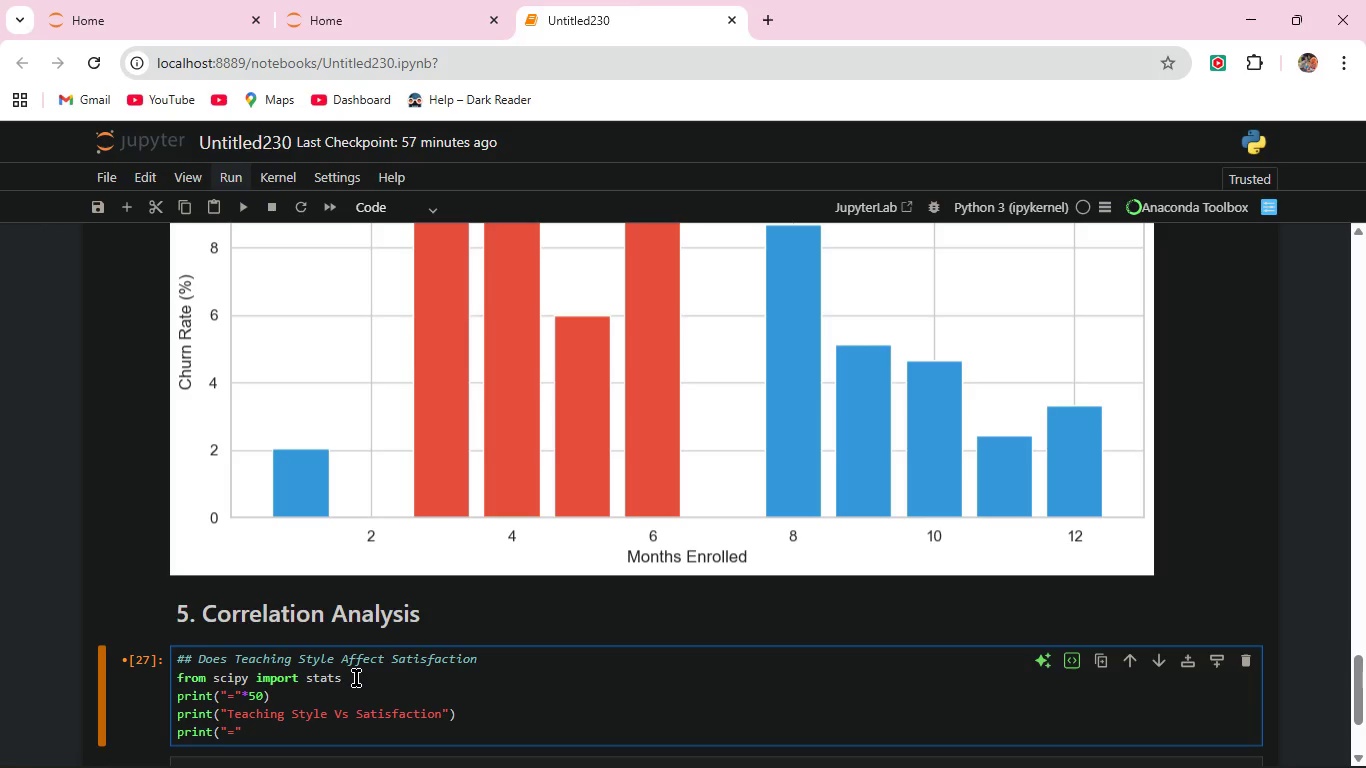 
key(Shift+Quote)
 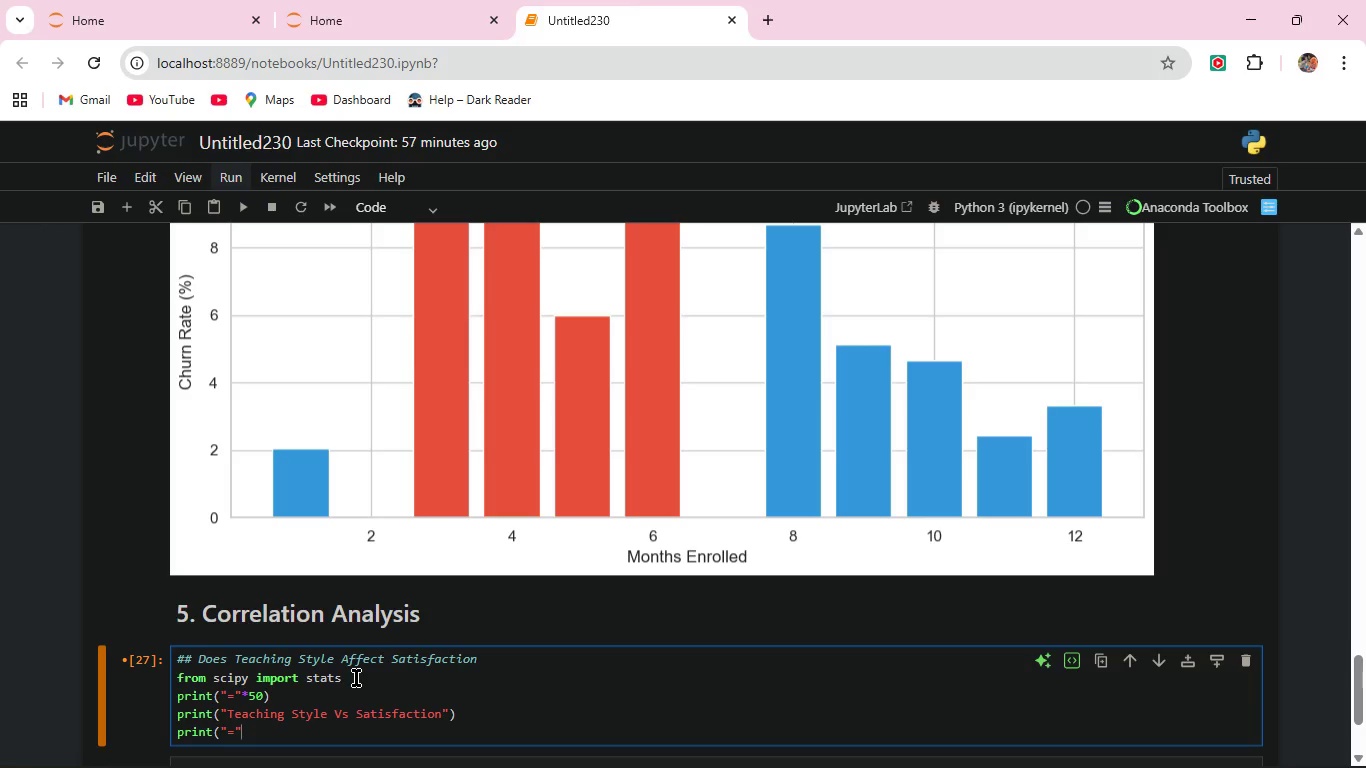 
type(*50))
 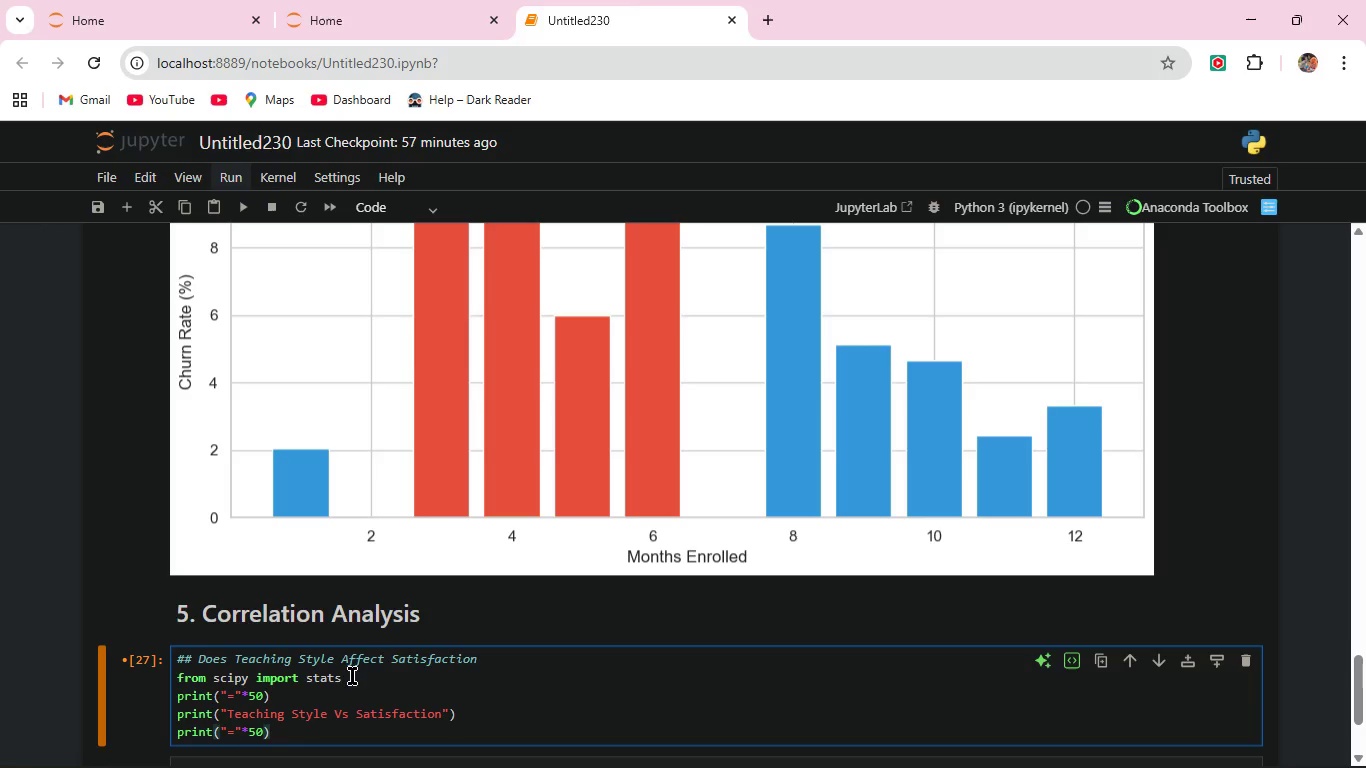 
left_click([250, 202])
 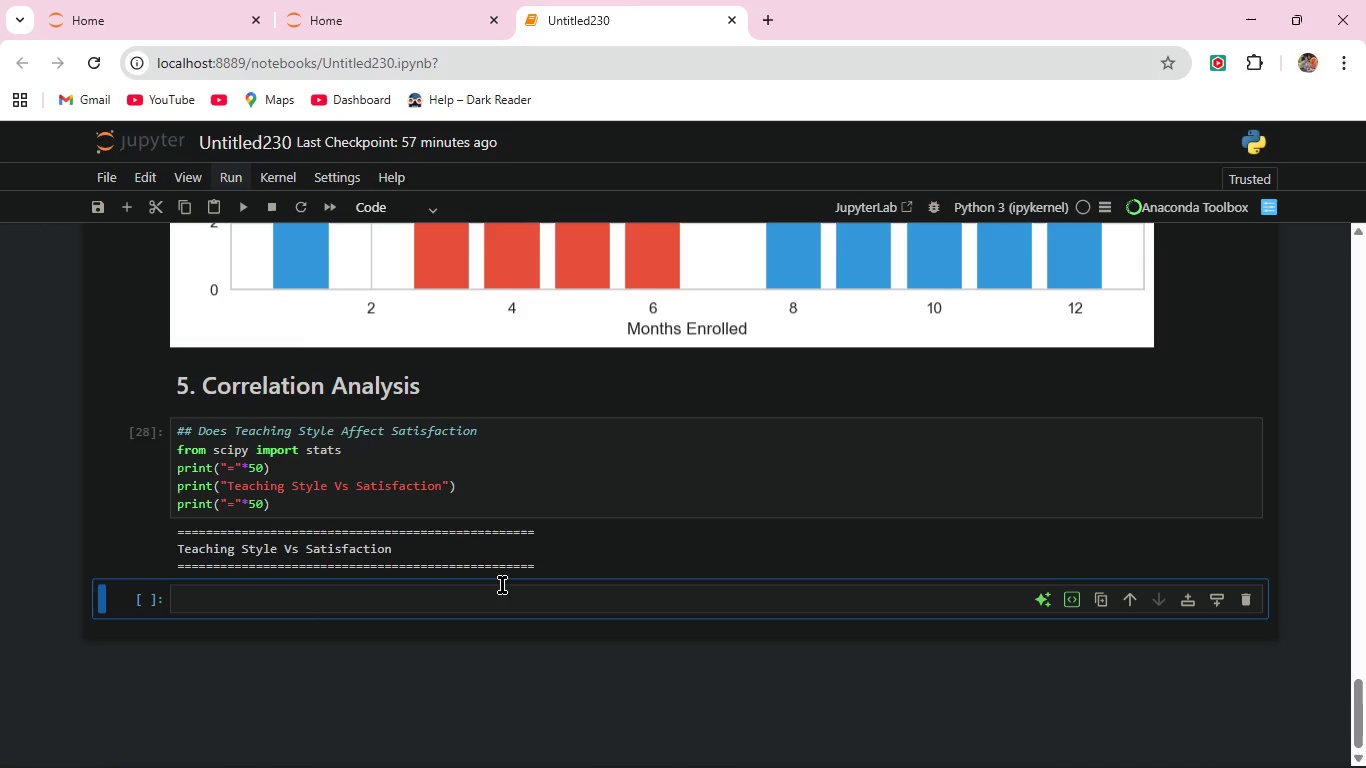 
scroll: coordinate [502, 585], scroll_direction: down, amount: 2.0
 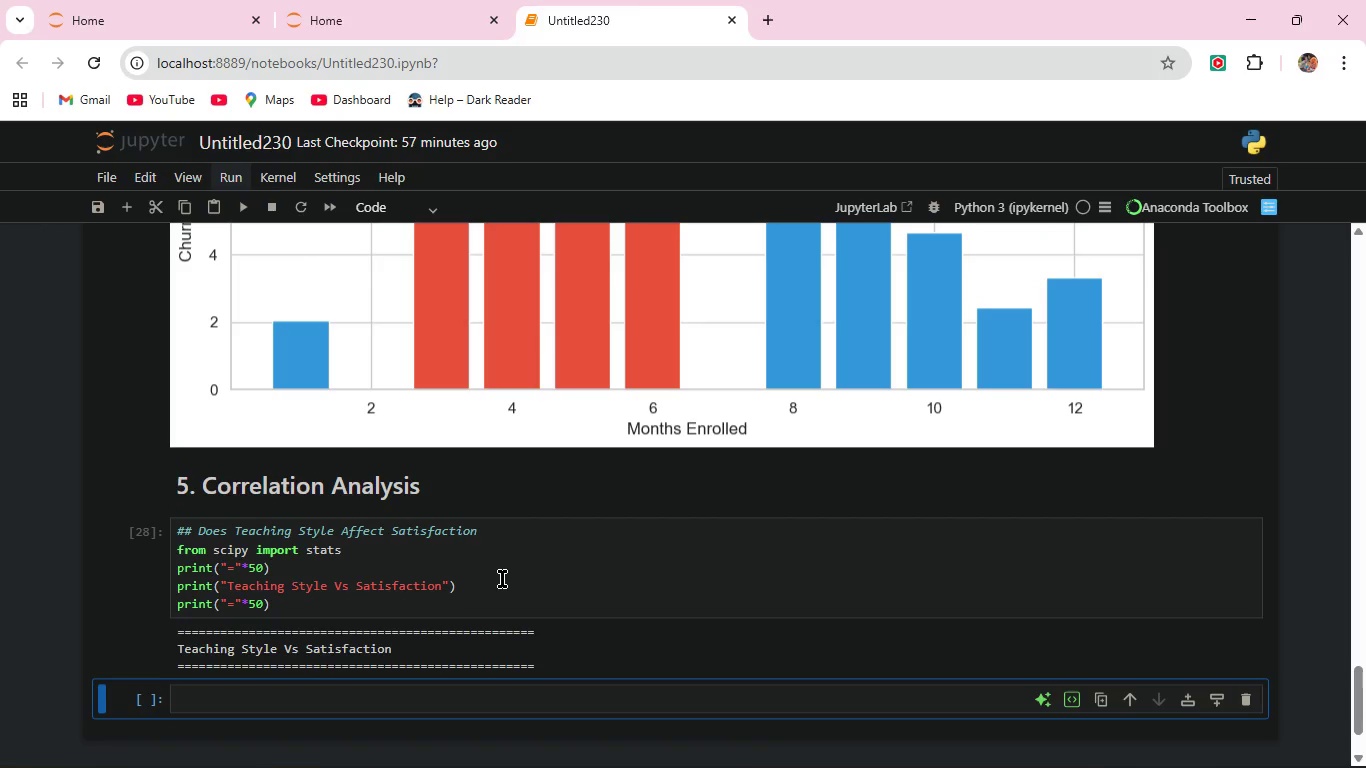 
scroll: coordinate [502, 584], scroll_direction: up, amount: 1.0
 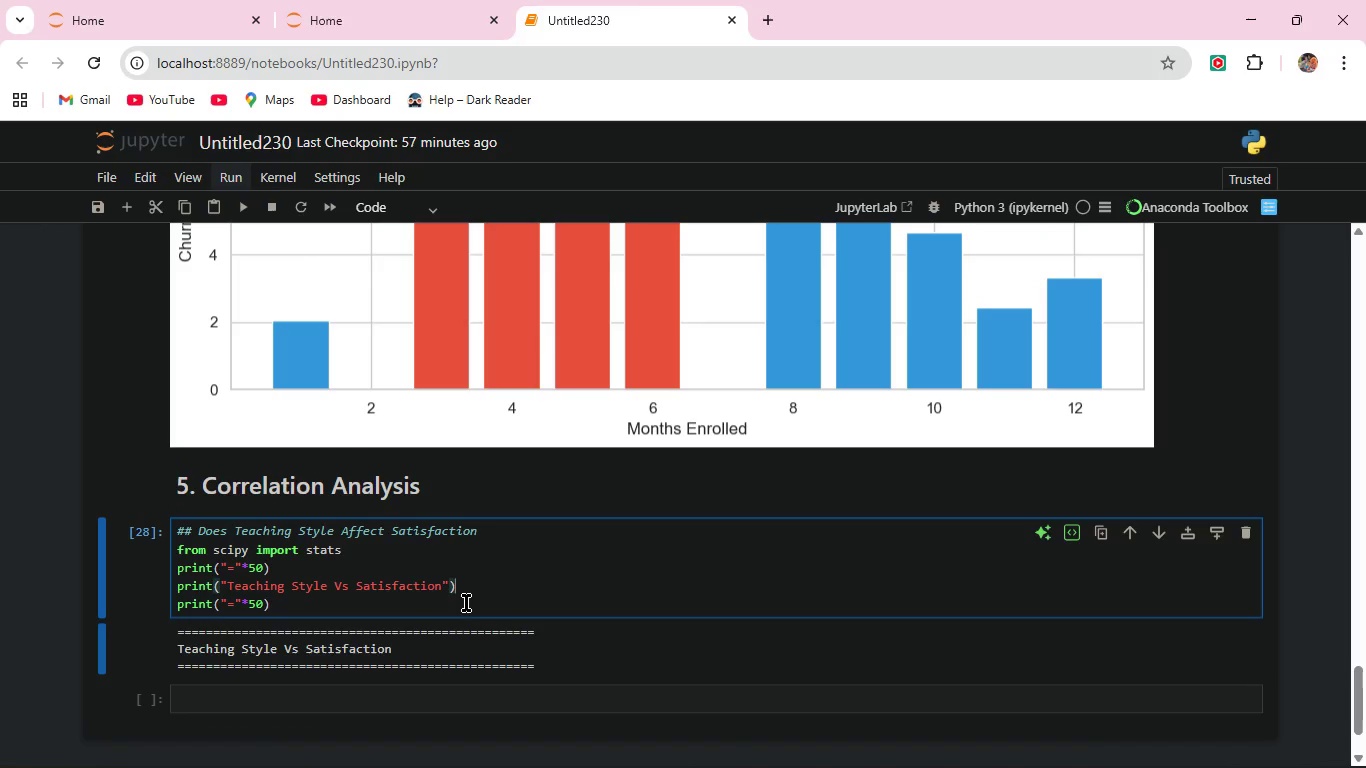 
left_click([498, 582])
 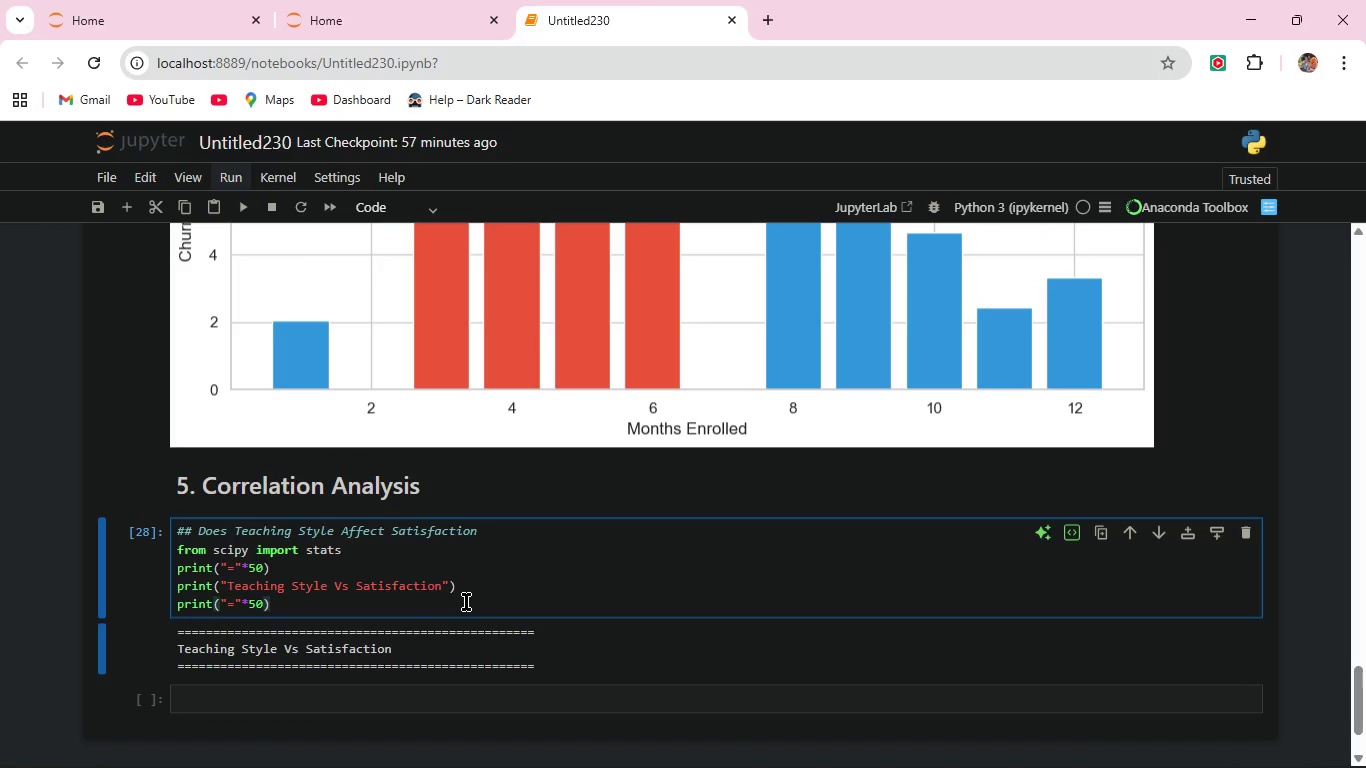 
wait(7.84)
 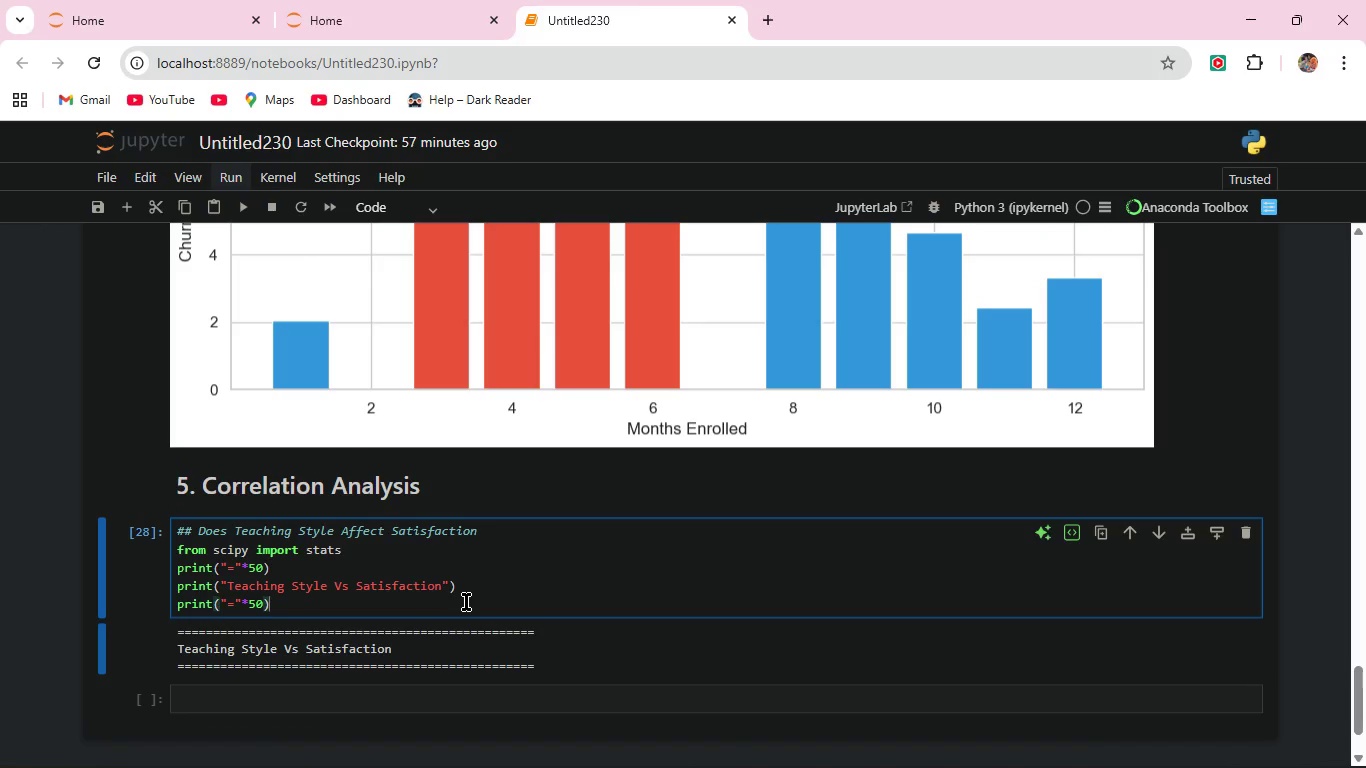 
key(Enter)
 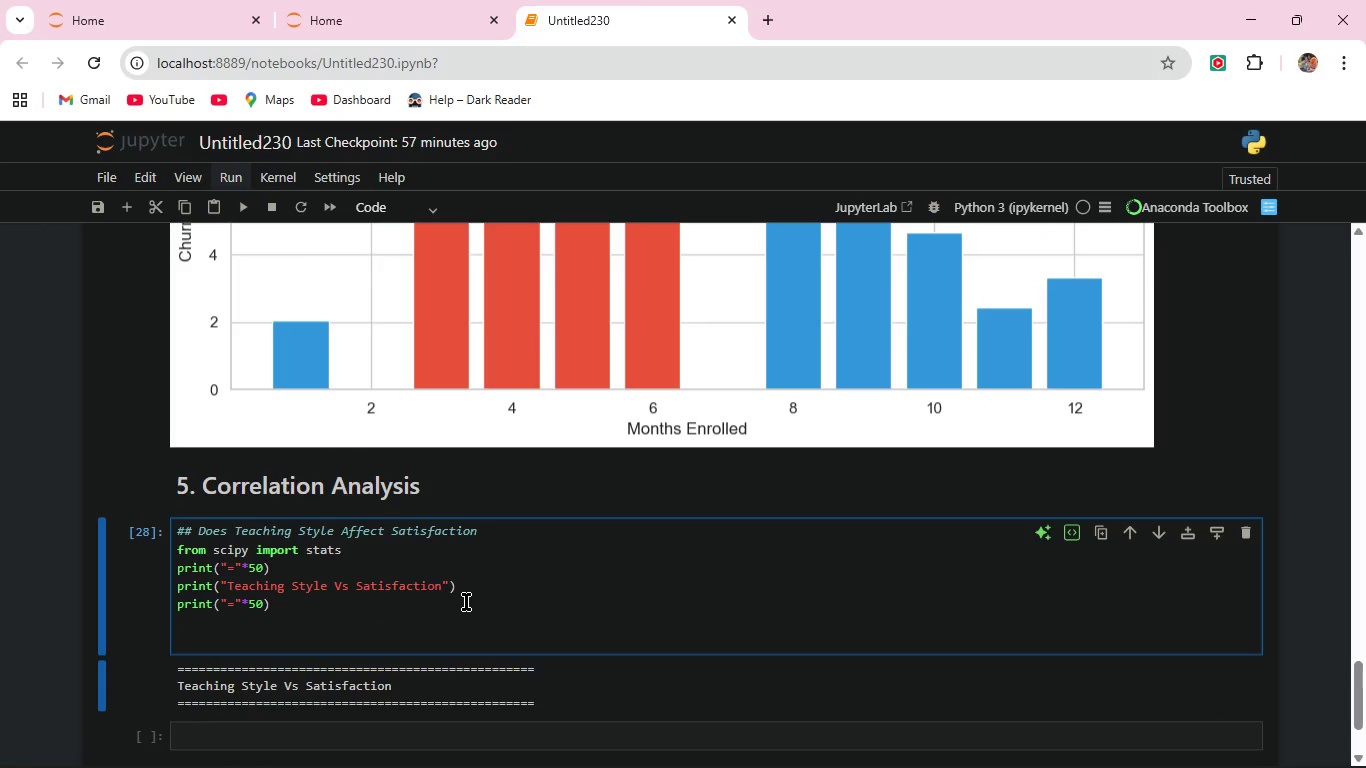 
key(Enter)
 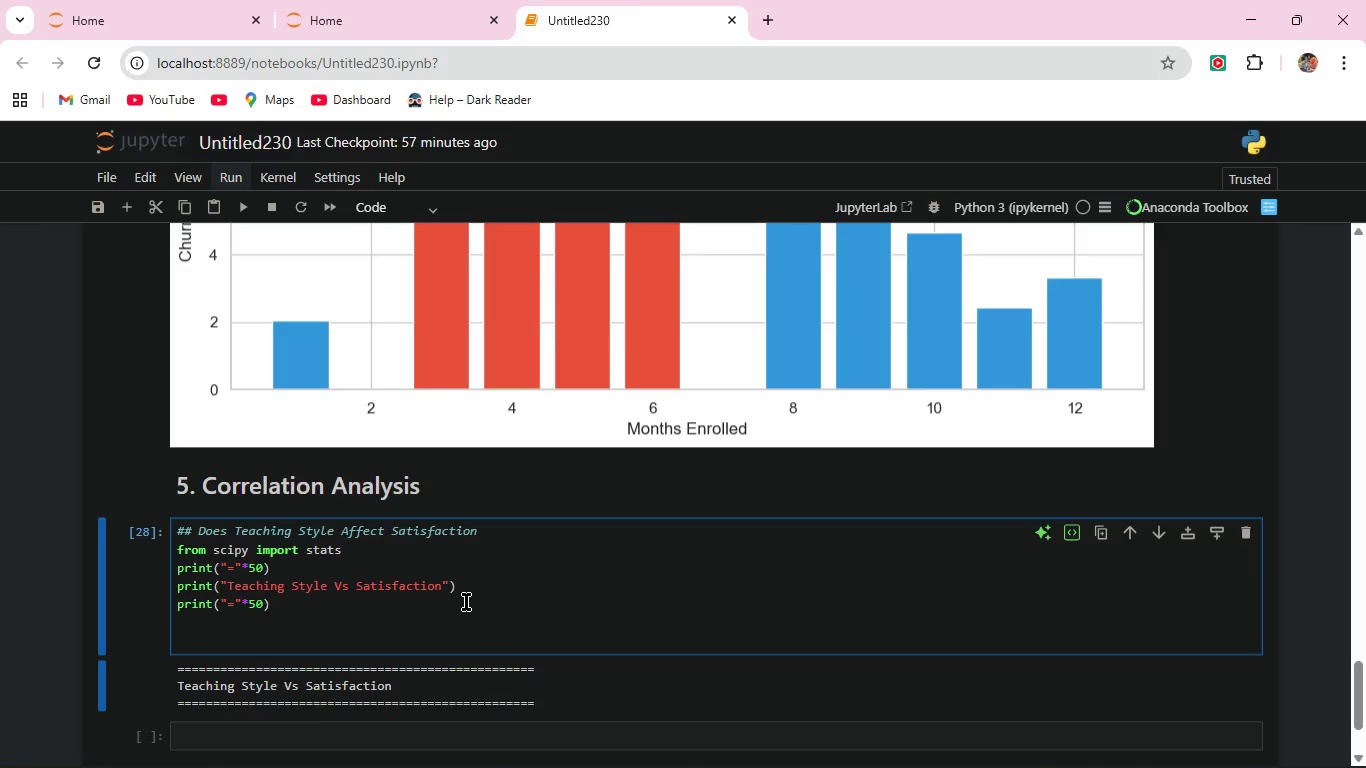 
type(#We c)
key(Backspace)
key(Backspace)
key(Backspace)
key(Backspace)
 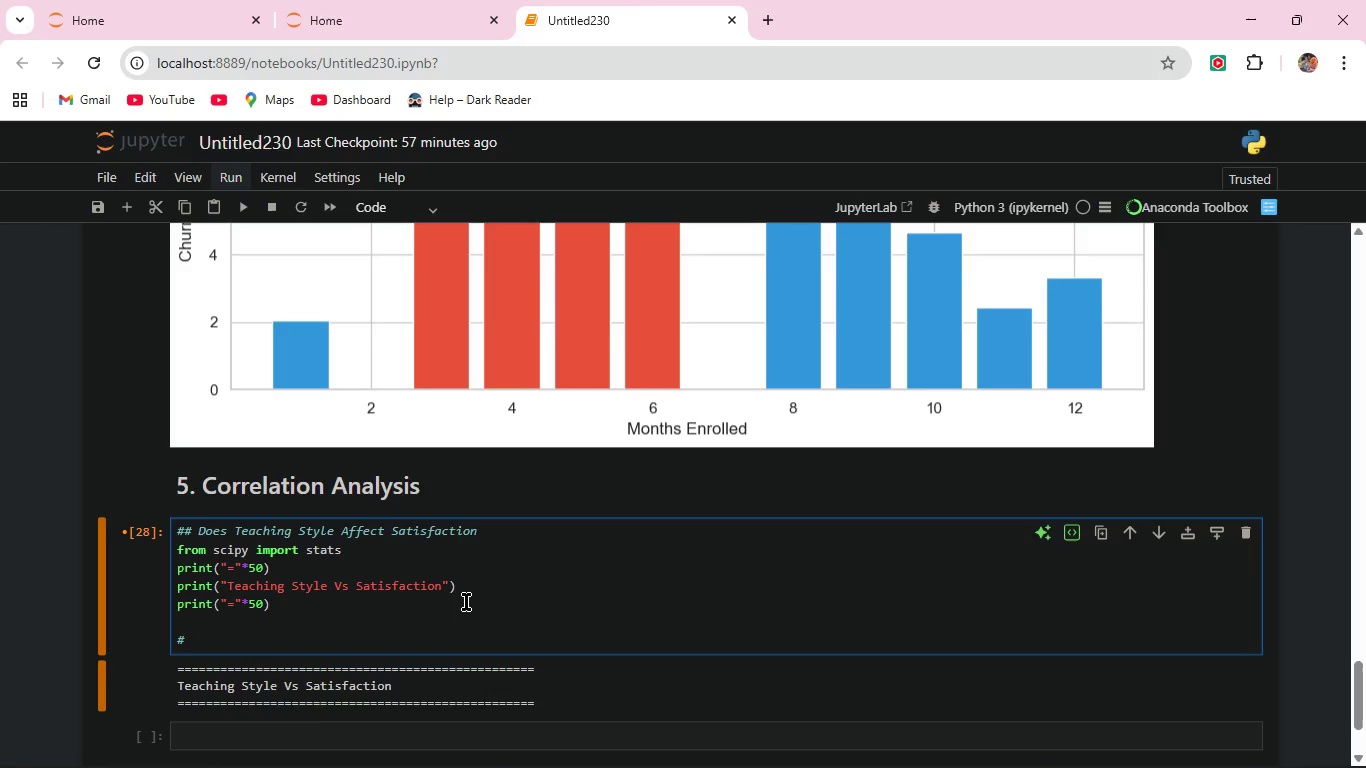 
type(Check each style : Technical, Expressive )
key(Backspace)
type(,Mixed)
 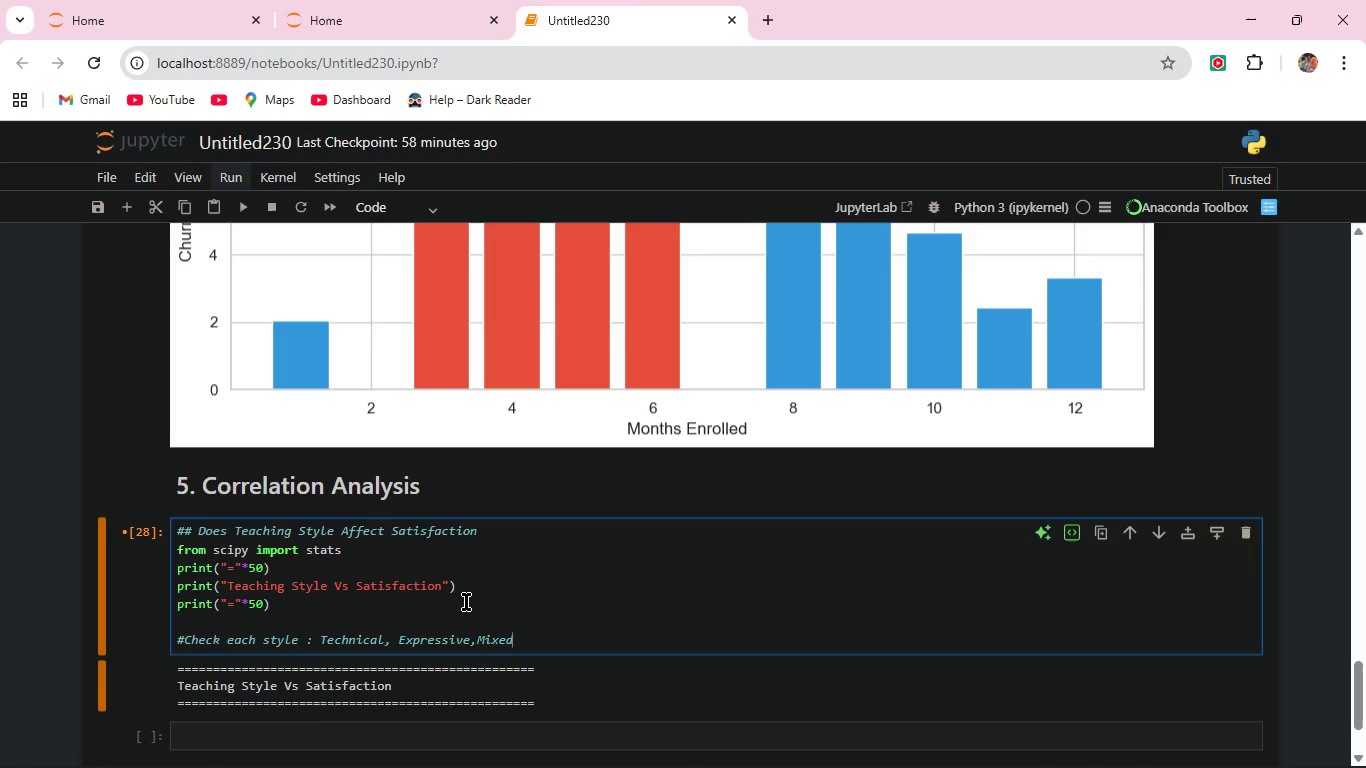 
key(Enter)
 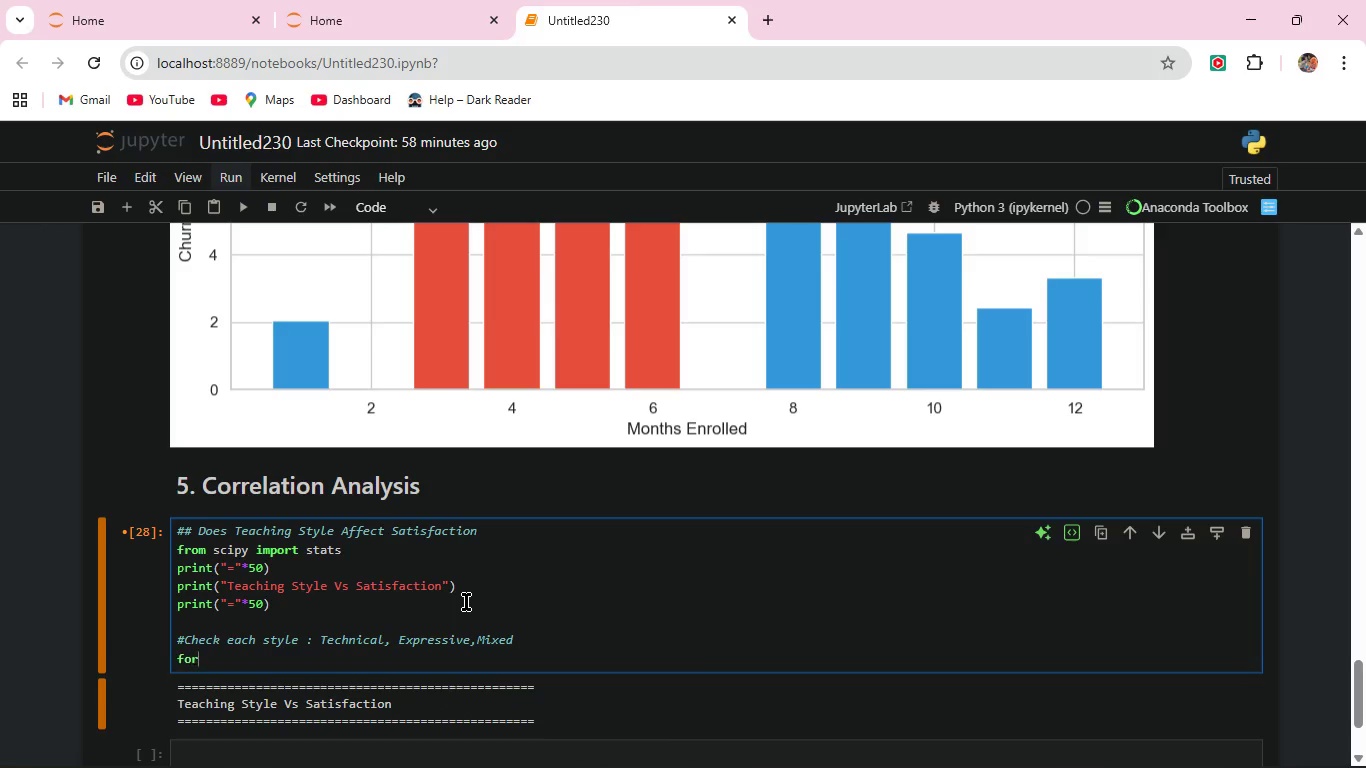 
type(for style in ['Technical','Expressive','Mixed']:)
 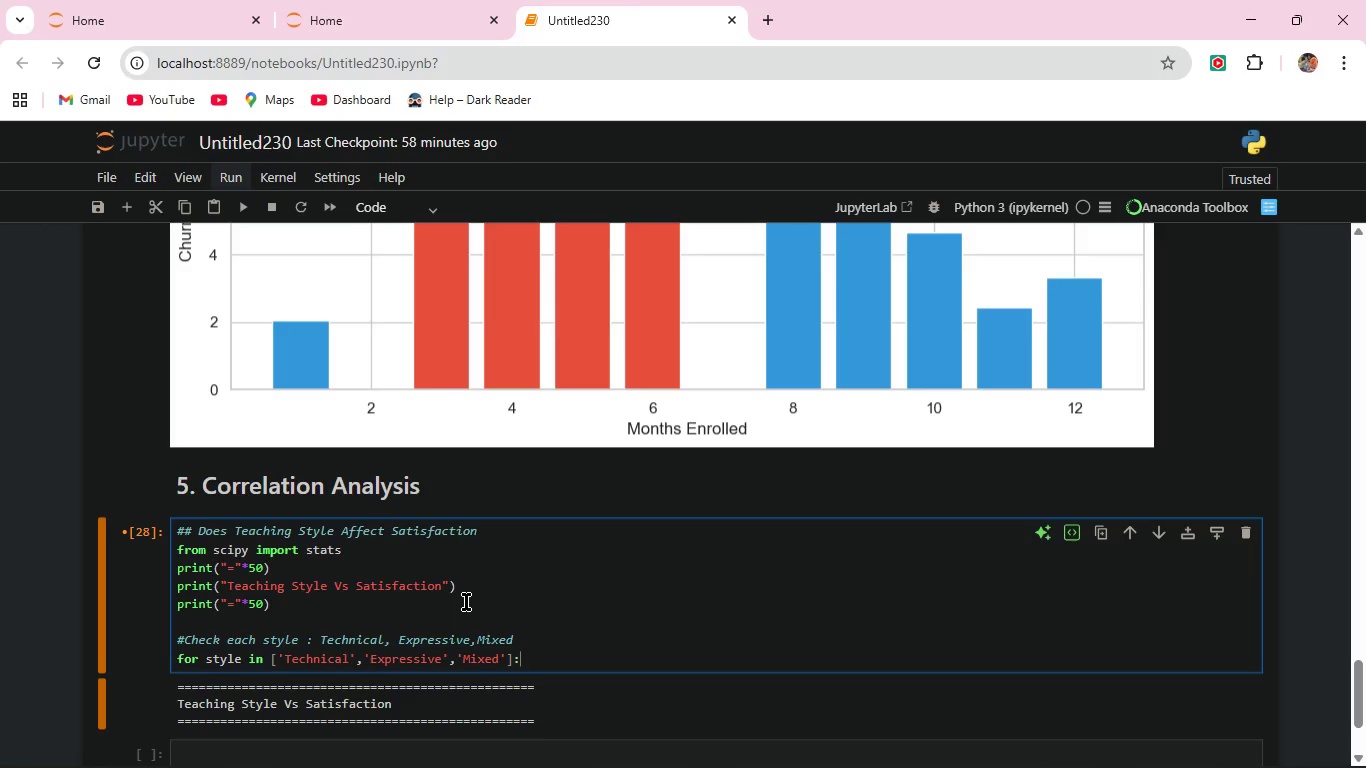 
wait(28.11)
 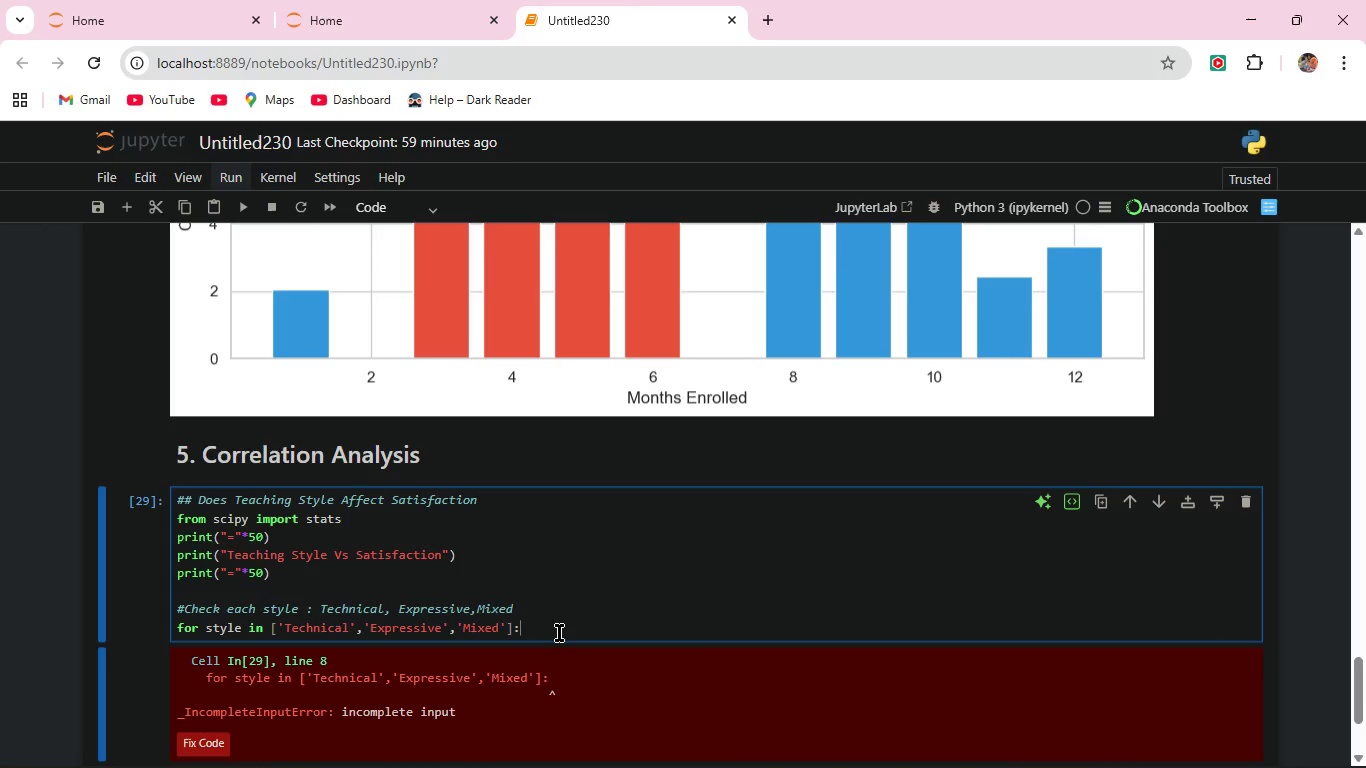 
key(Enter)
 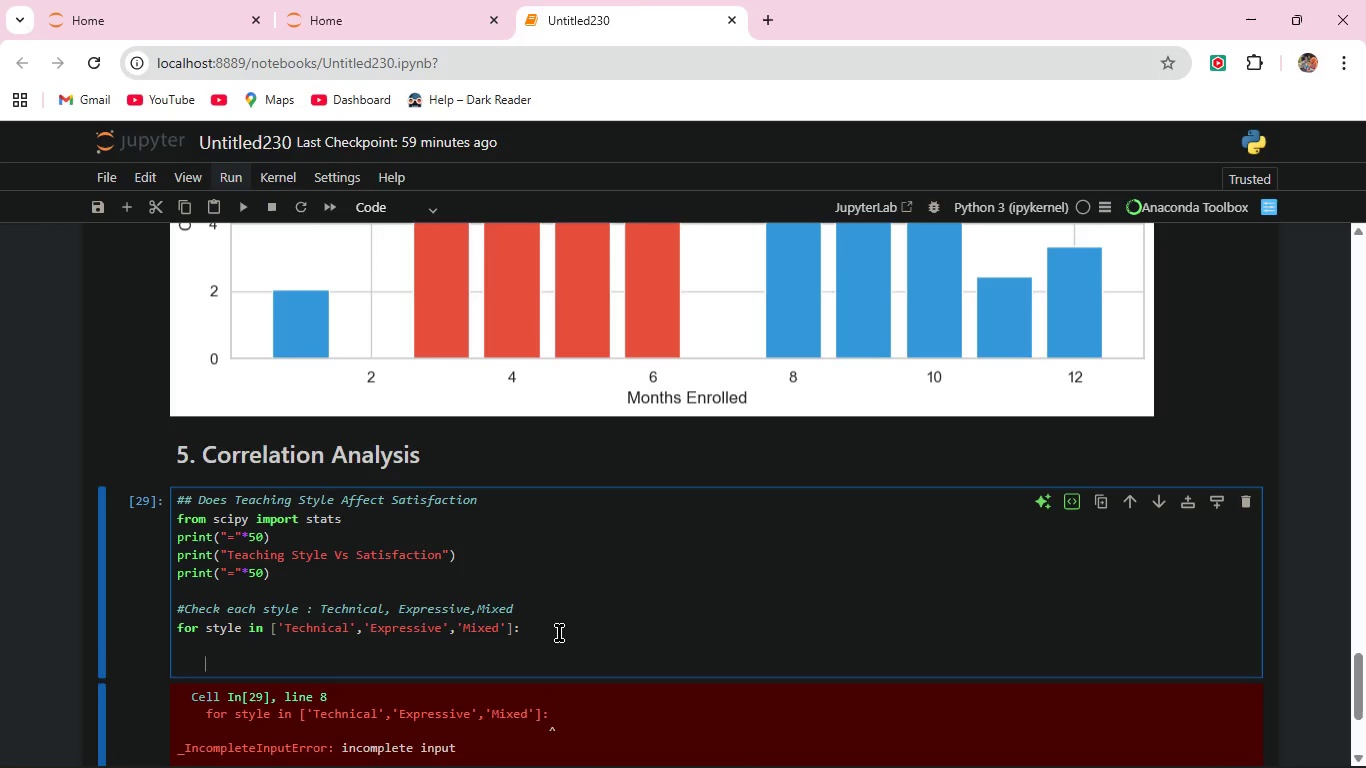 
key(Enter)
 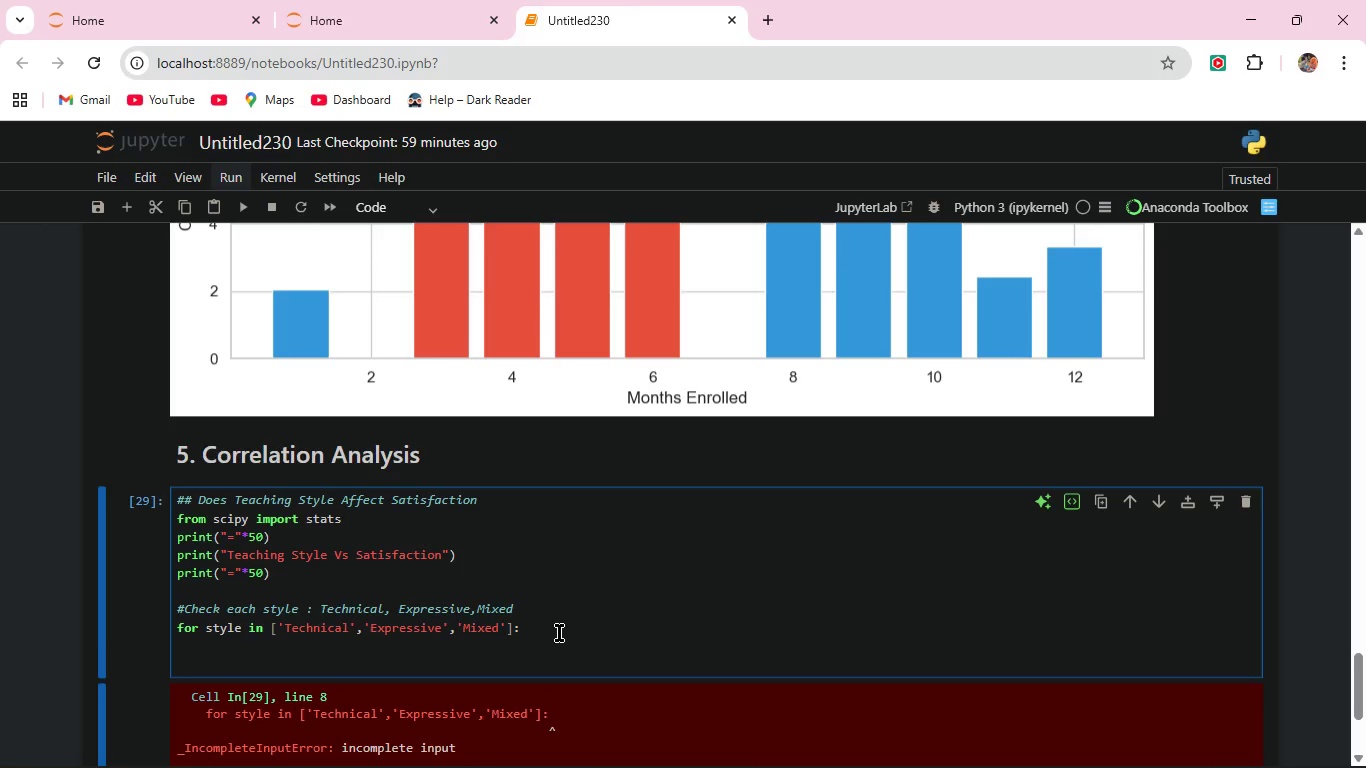 
key(Backspace)
type(#Filter data for this style )
 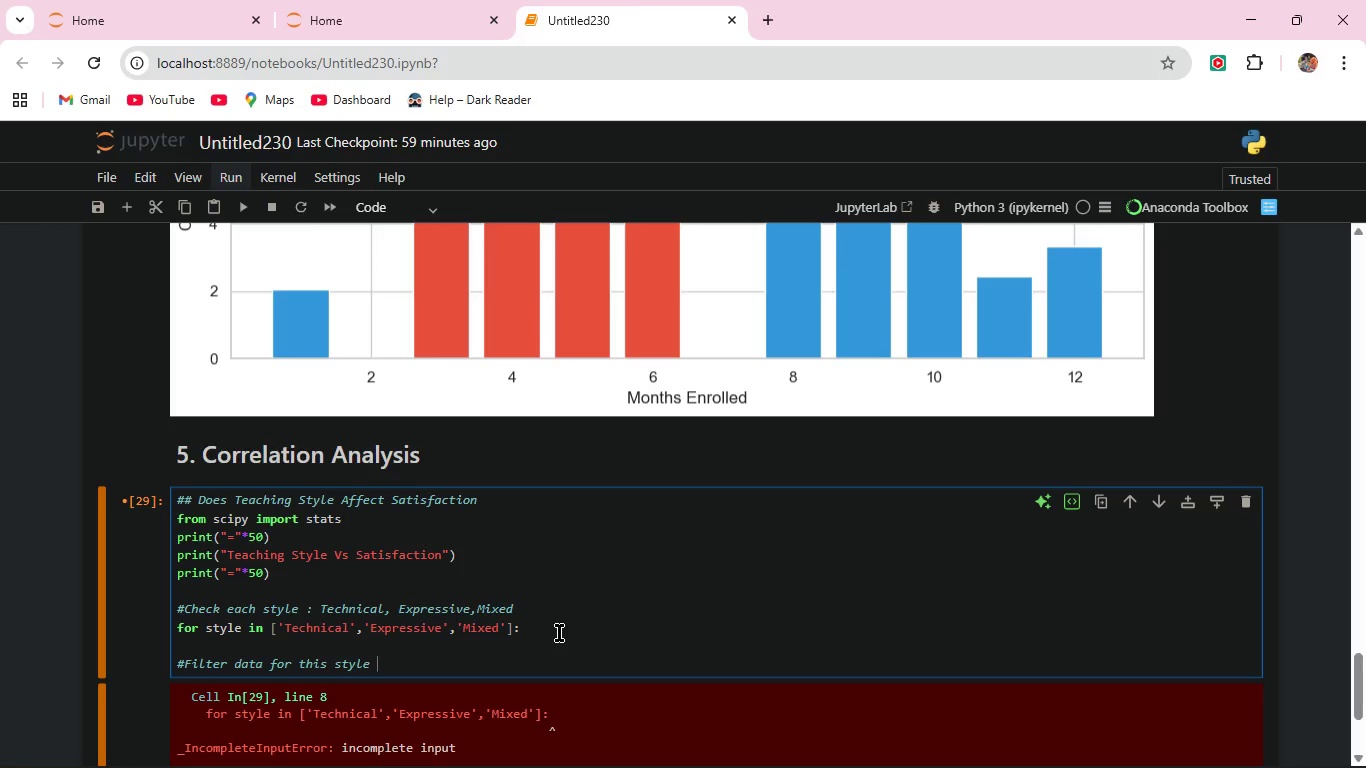 
key(Enter)
 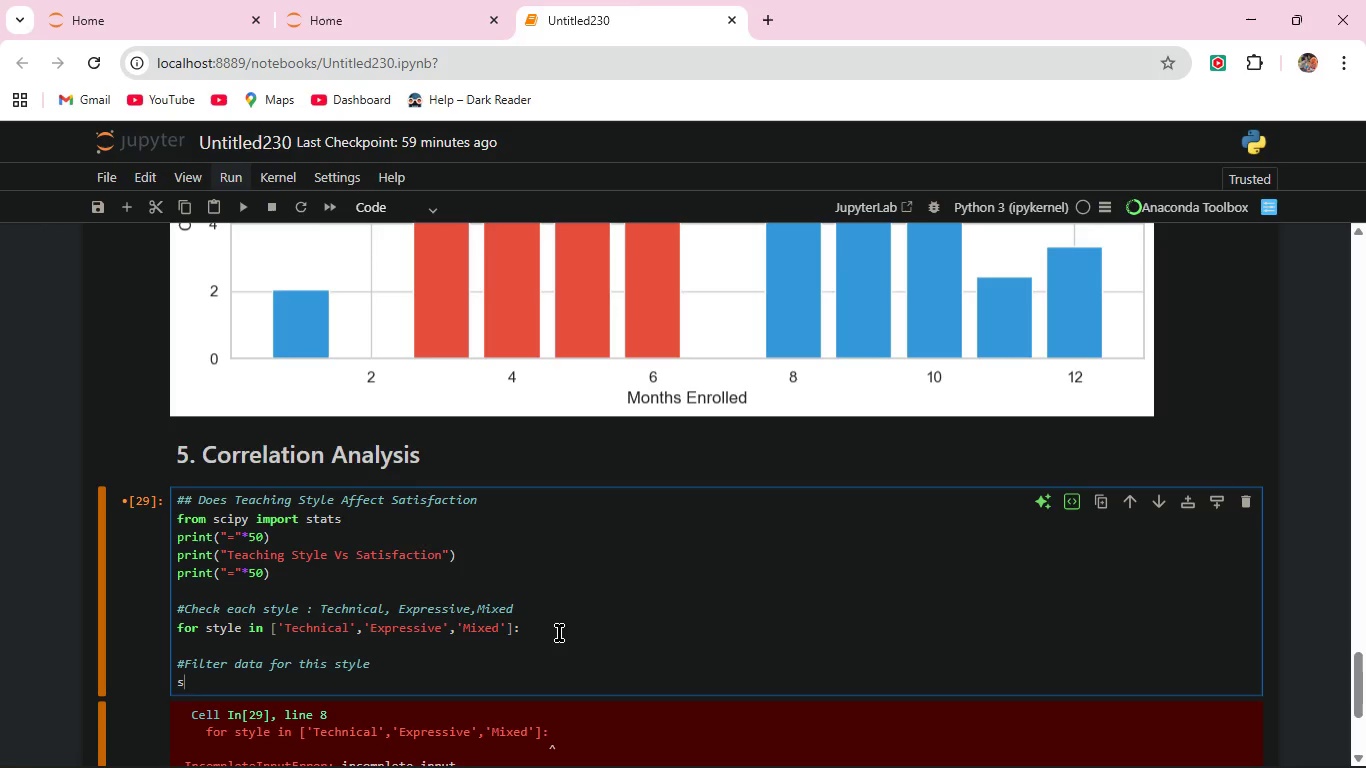 
type(subset = df[df['Teaching)
key(Backspace)
key(Backspace)
key(Backspace)
type(Style']==style])
 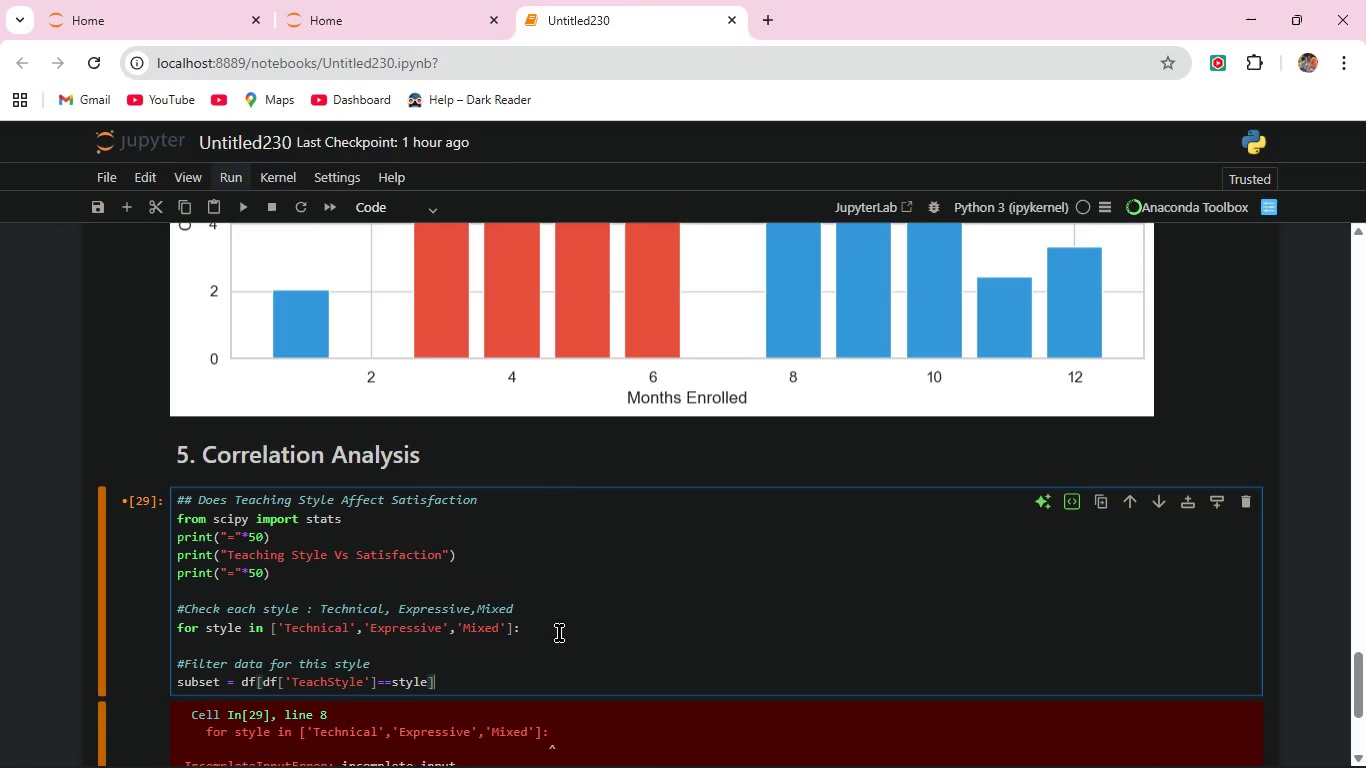 
left_click([246, 204])
 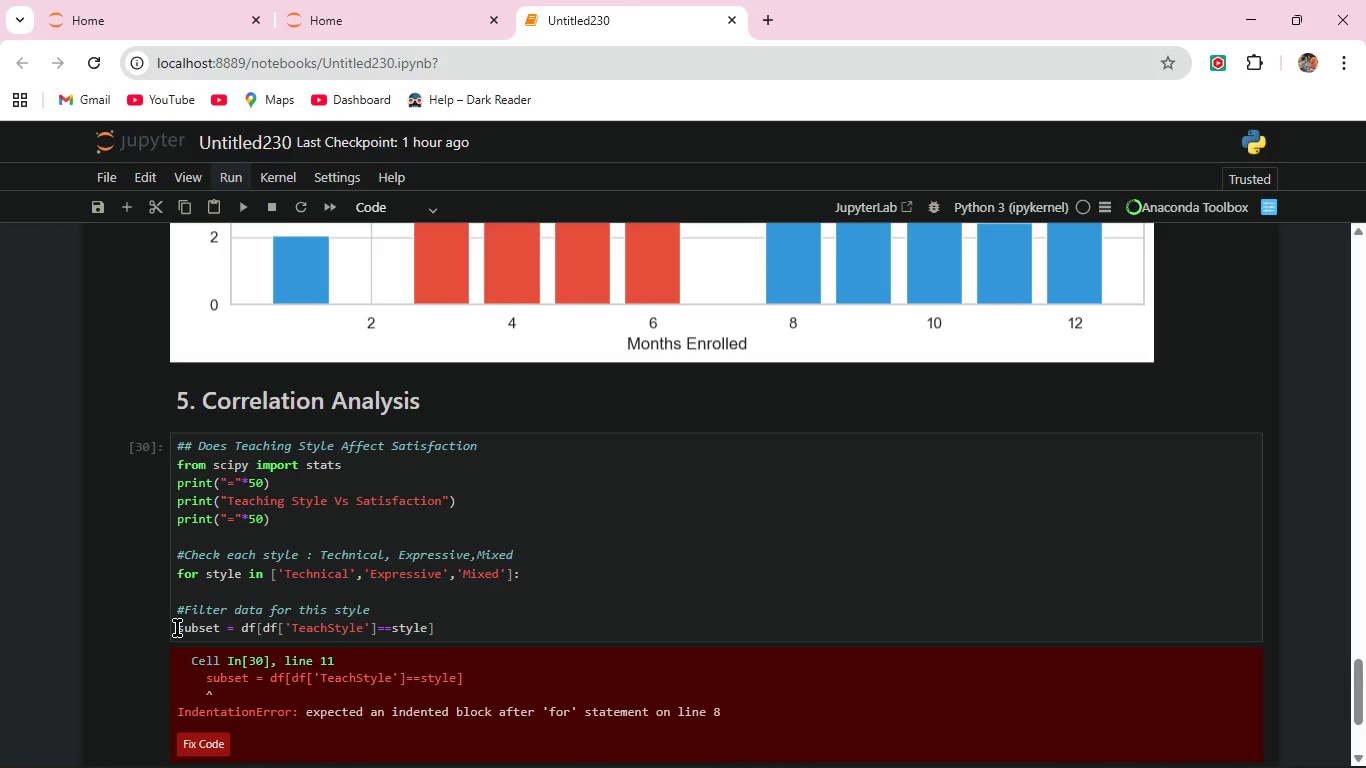 
wait(6.39)
 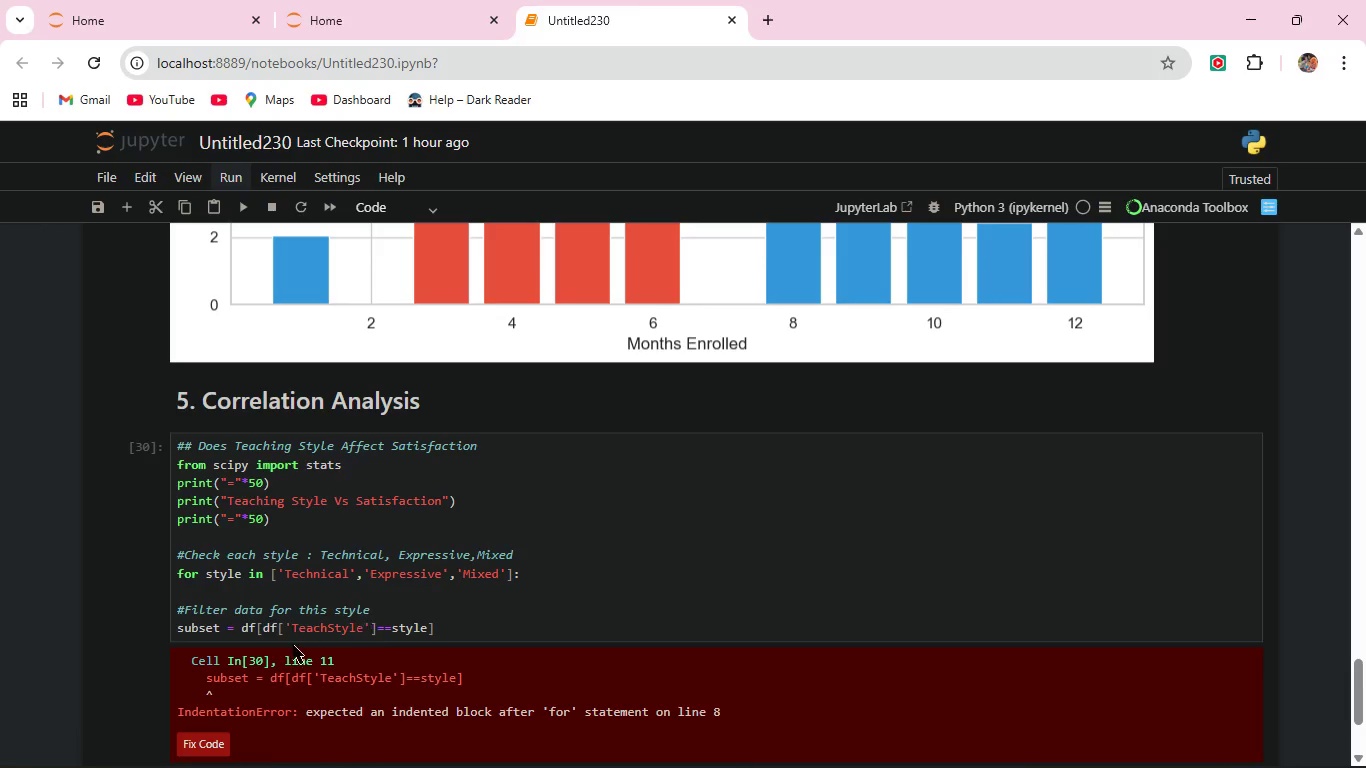 
left_click([177, 628])
 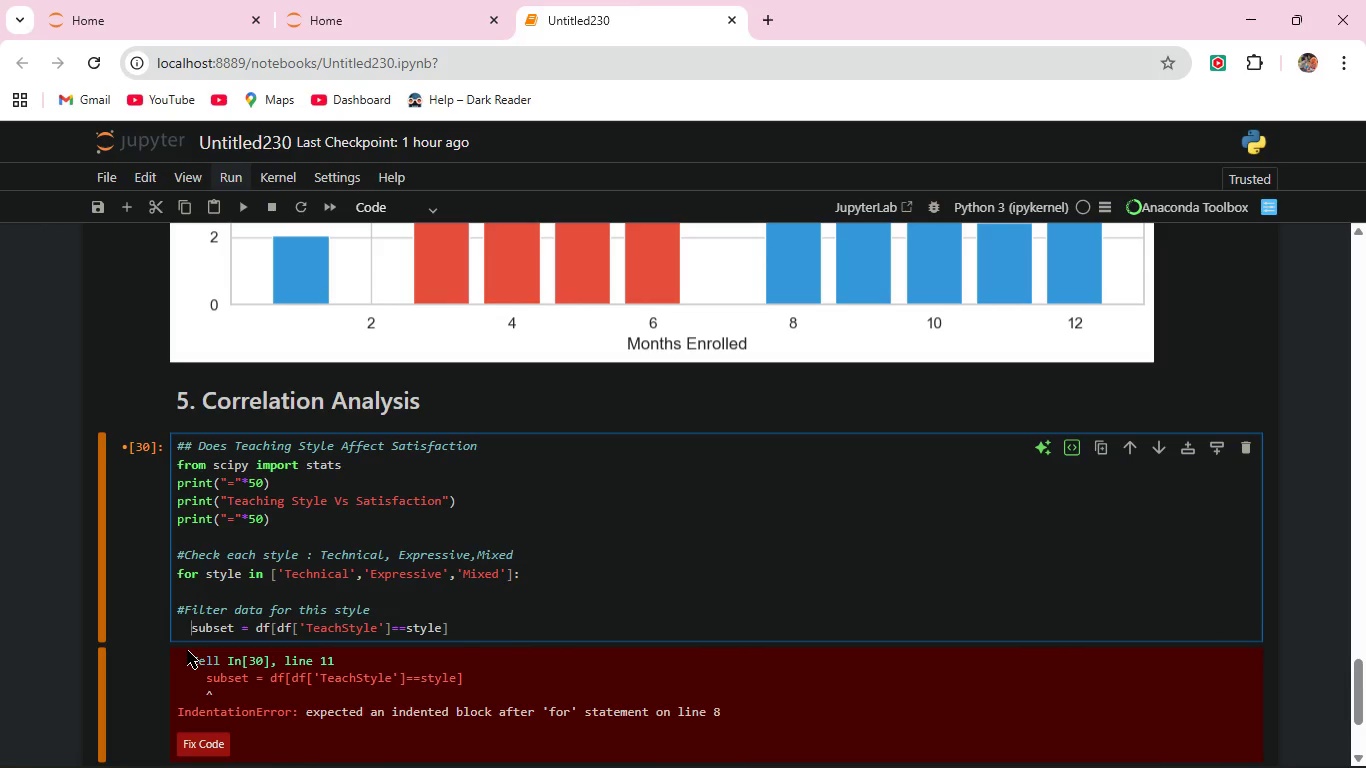 
key(Space)
 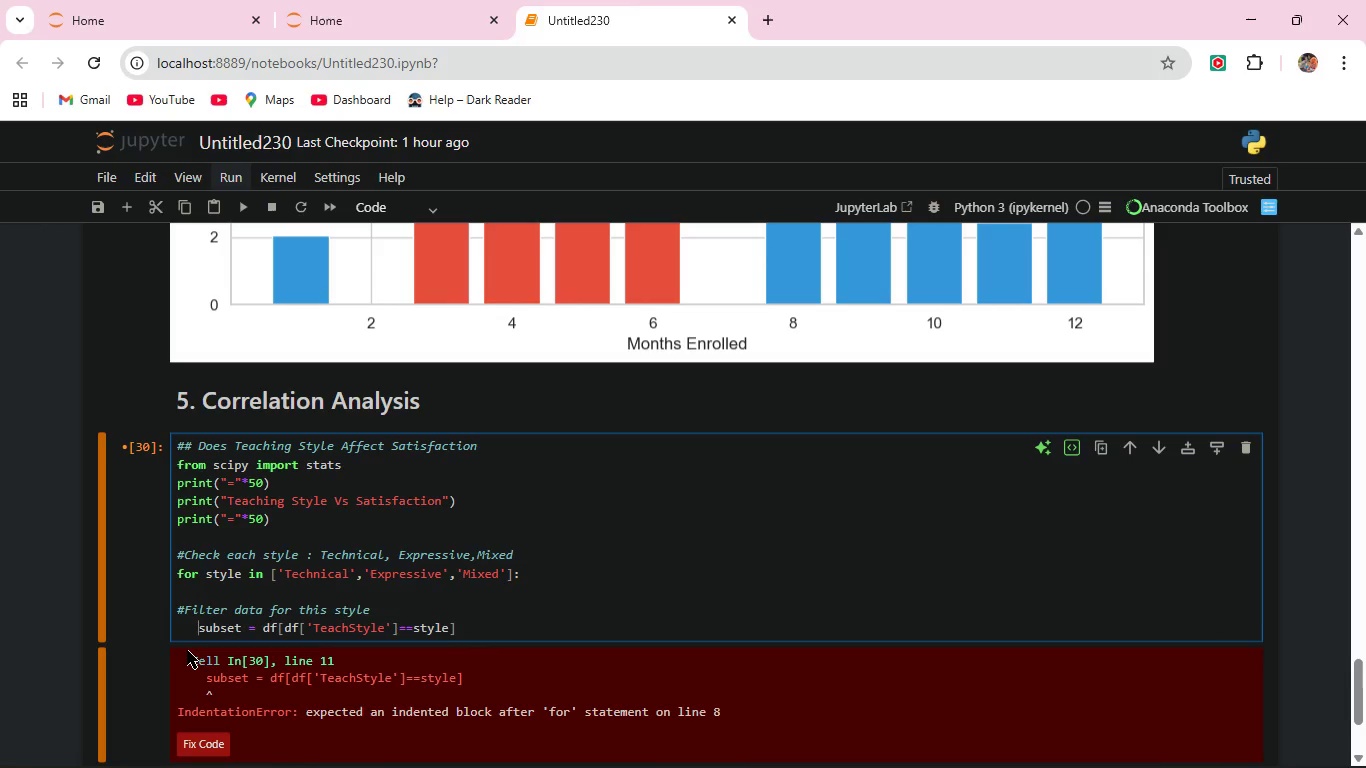 
key(Space)
 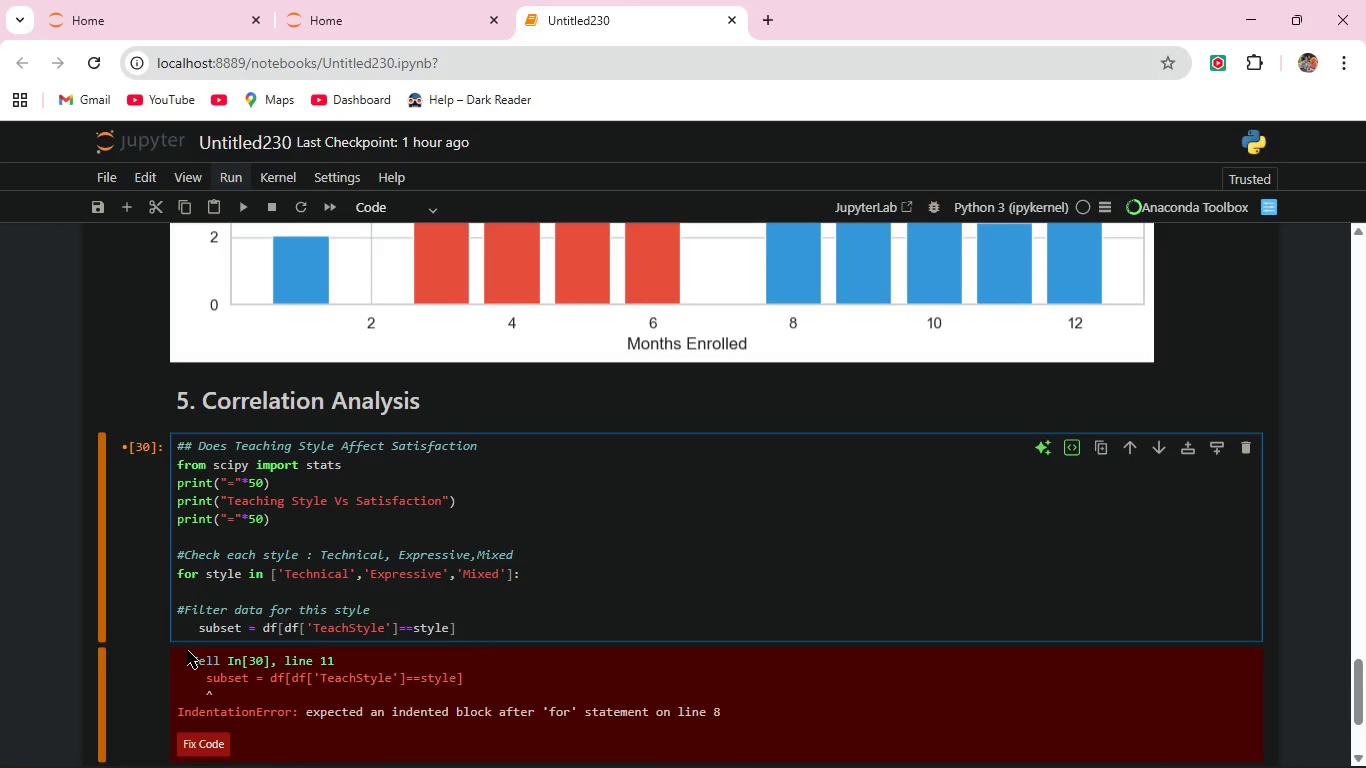 
key(Space)
 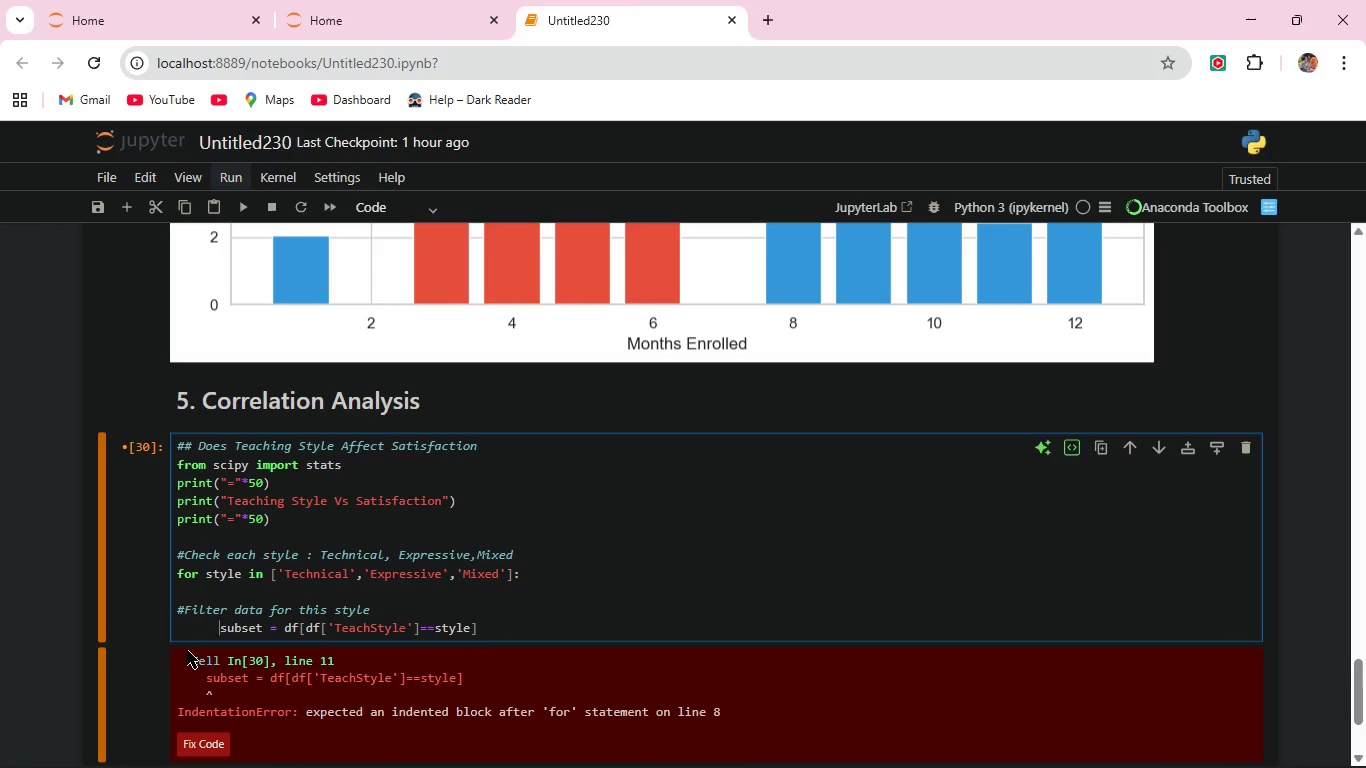 
key(Space)
 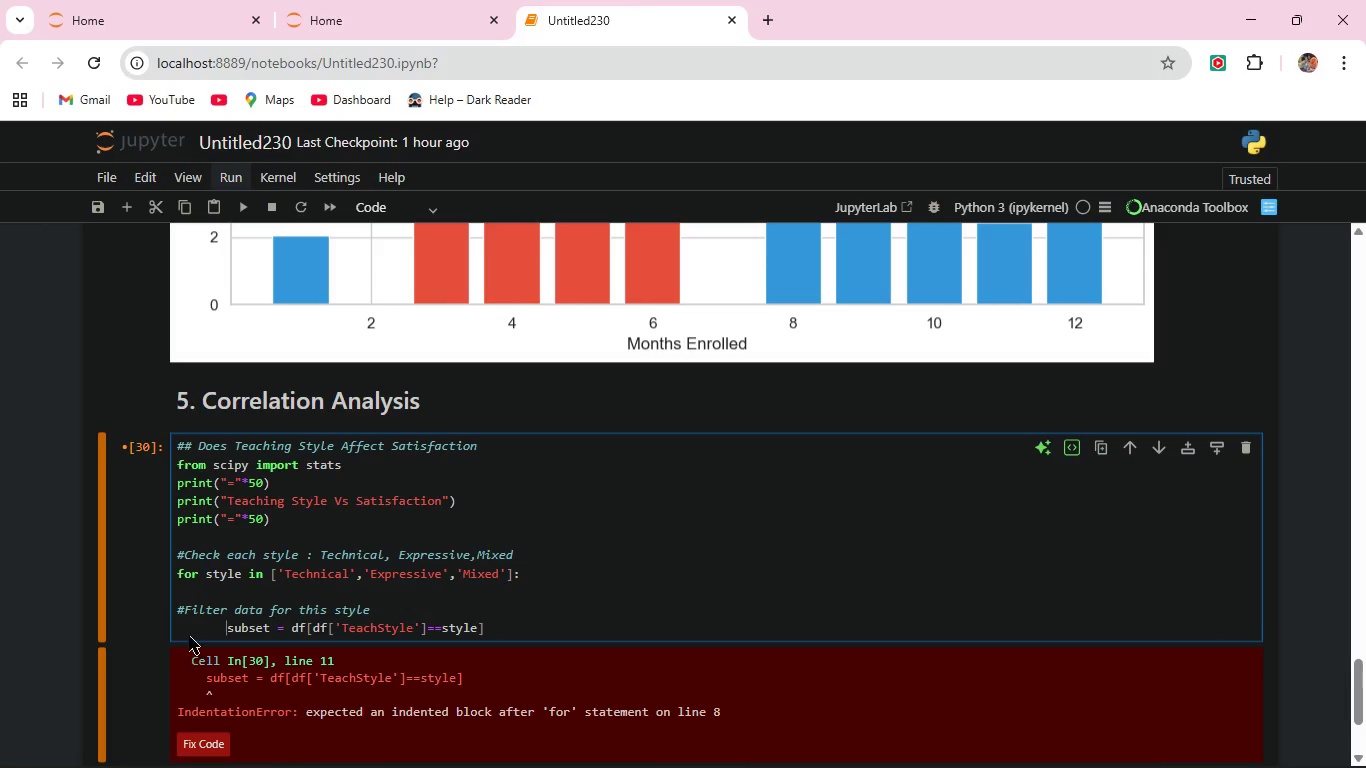 
key(Space)
 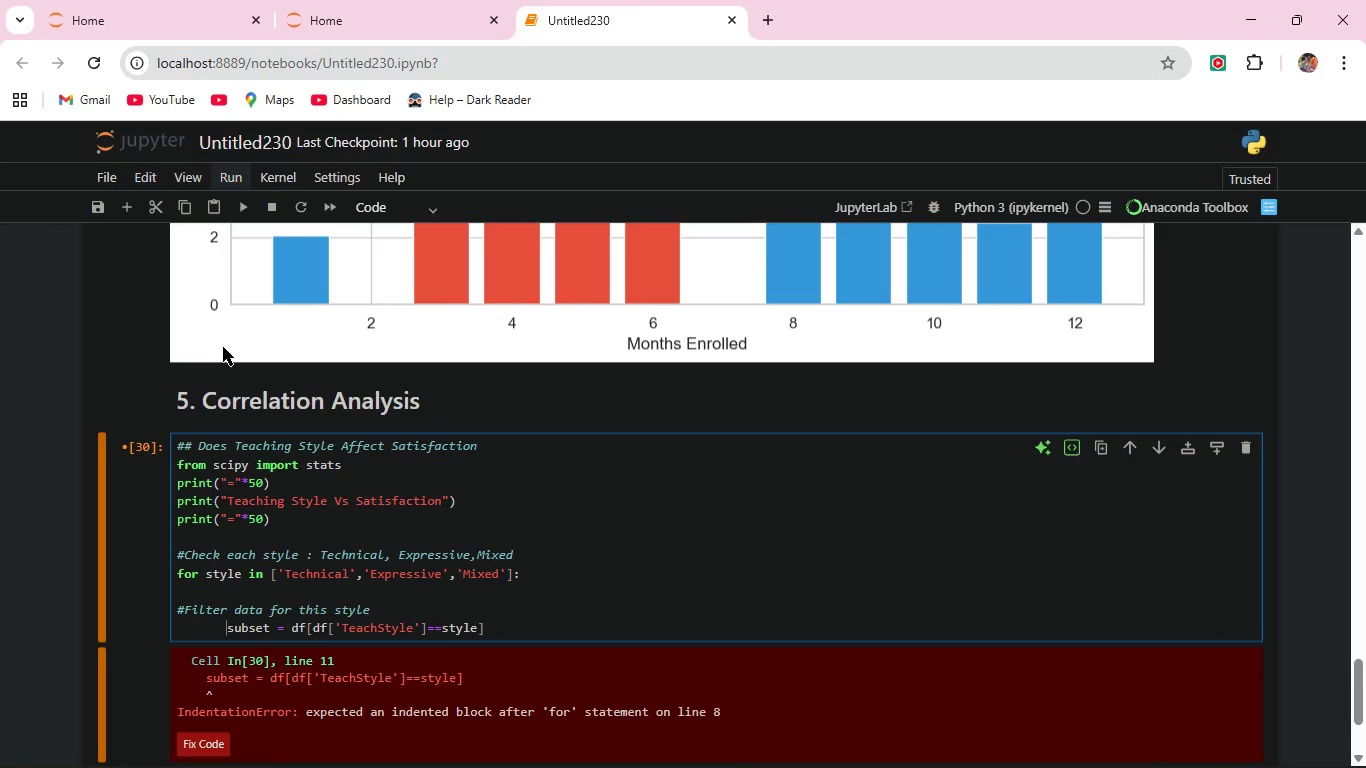 
key(Space)
 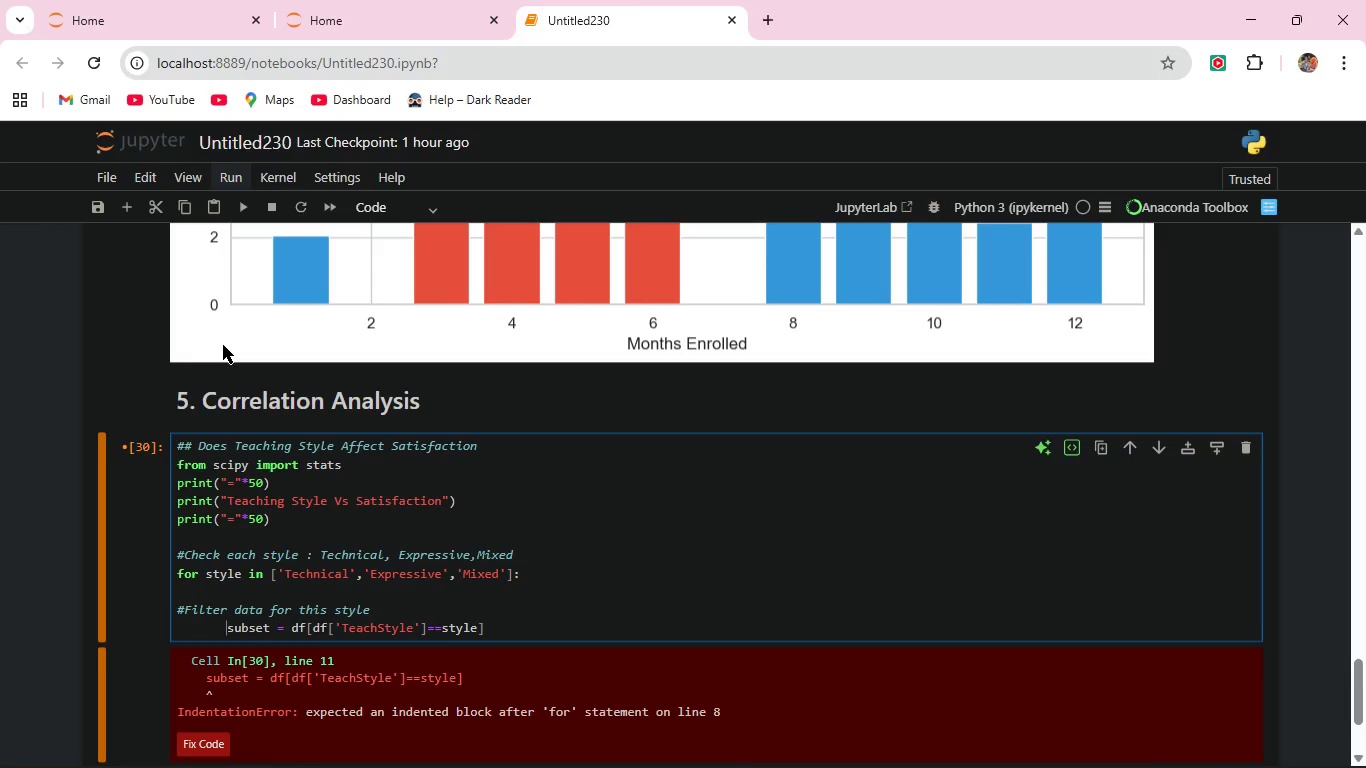 
key(Space)
 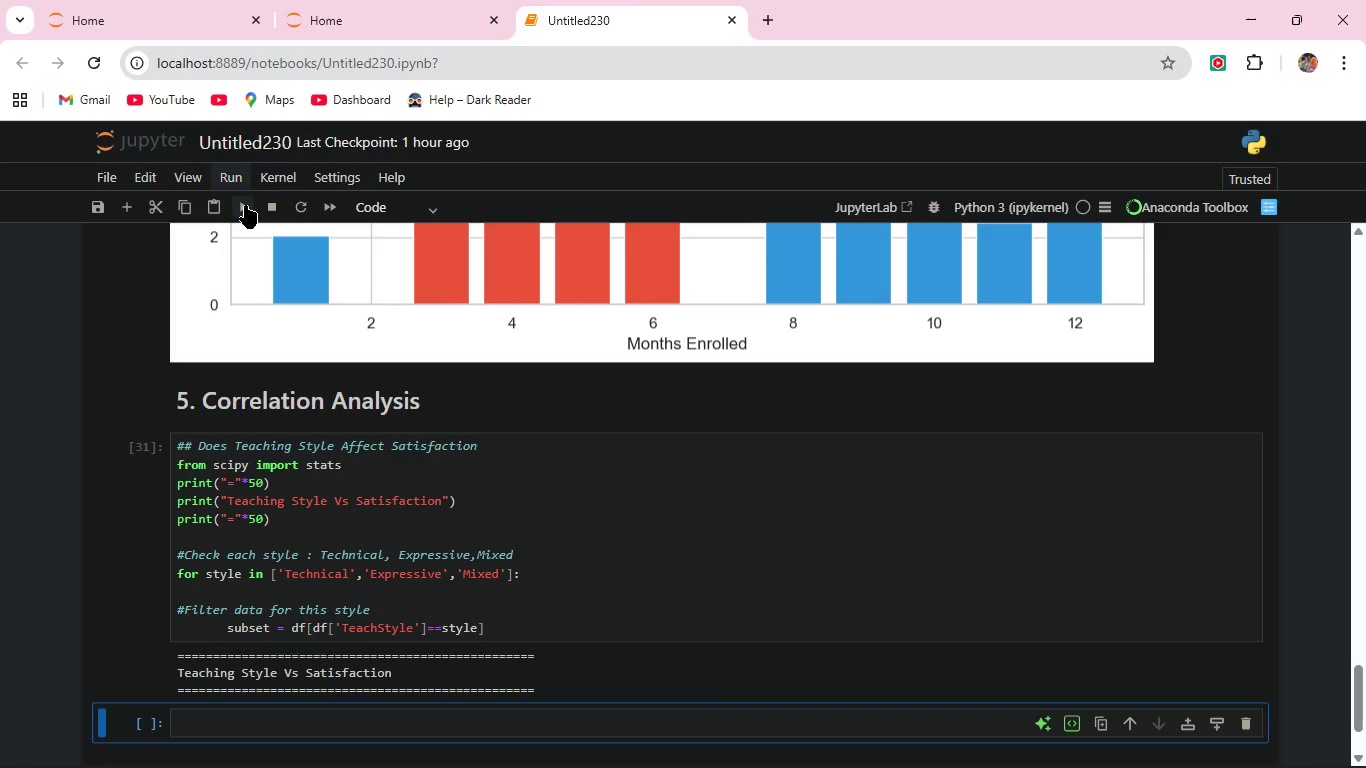 
left_click([245, 205])
 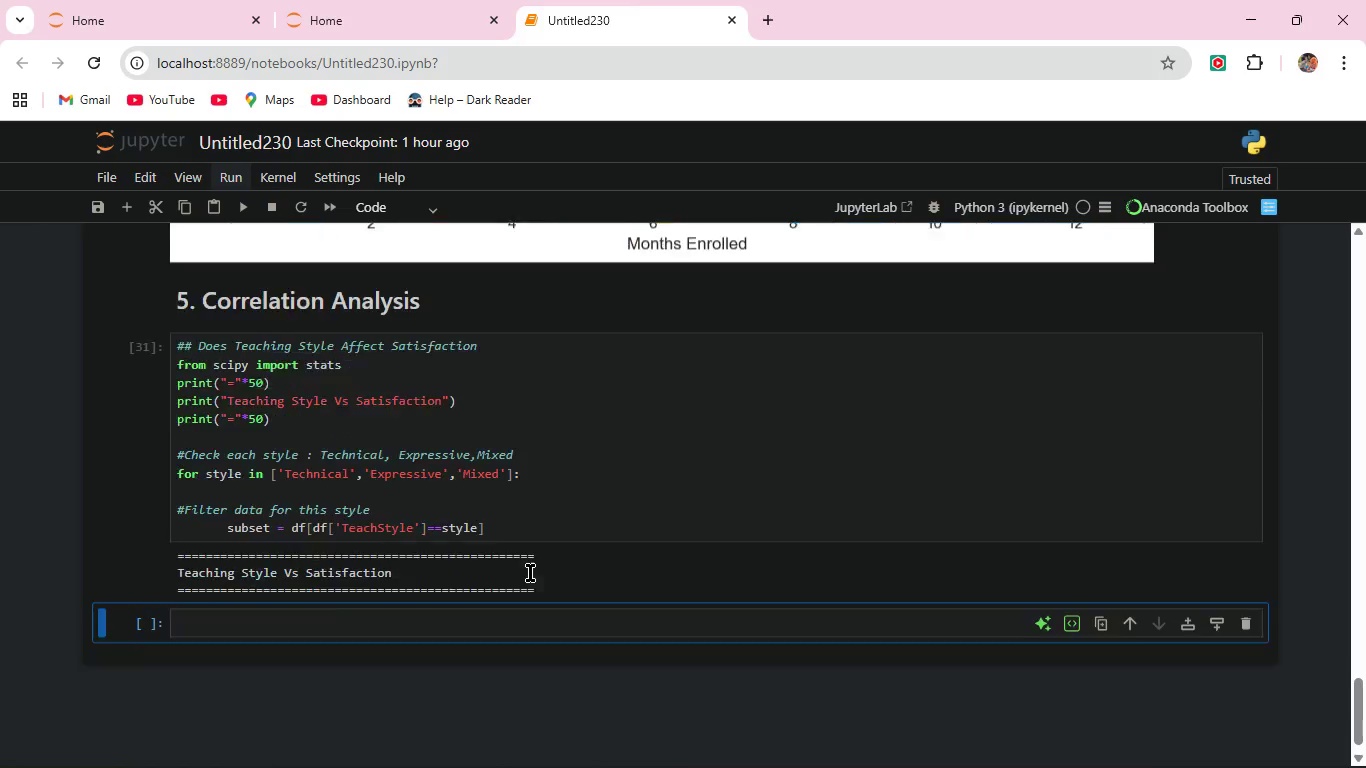 
scroll: coordinate [530, 573], scroll_direction: down, amount: 2.0
 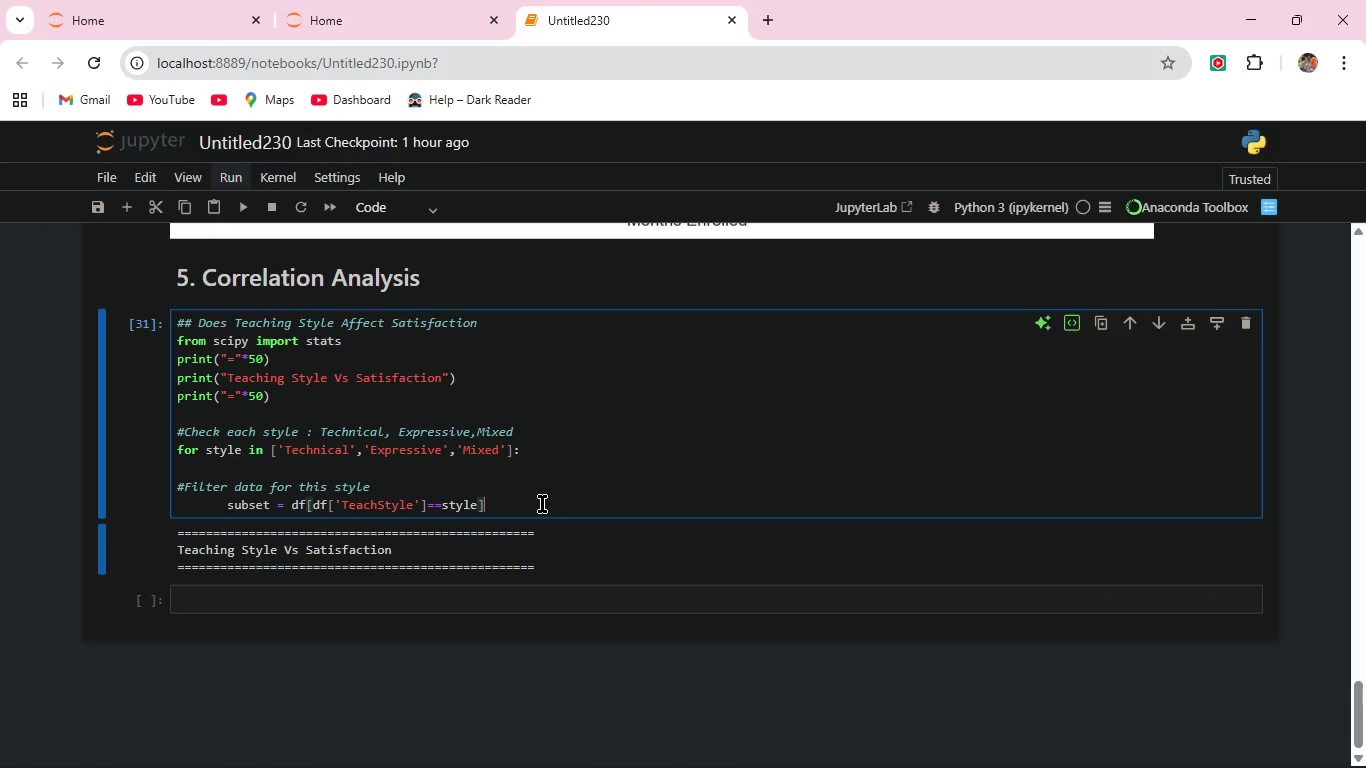 
left_click([542, 504])
 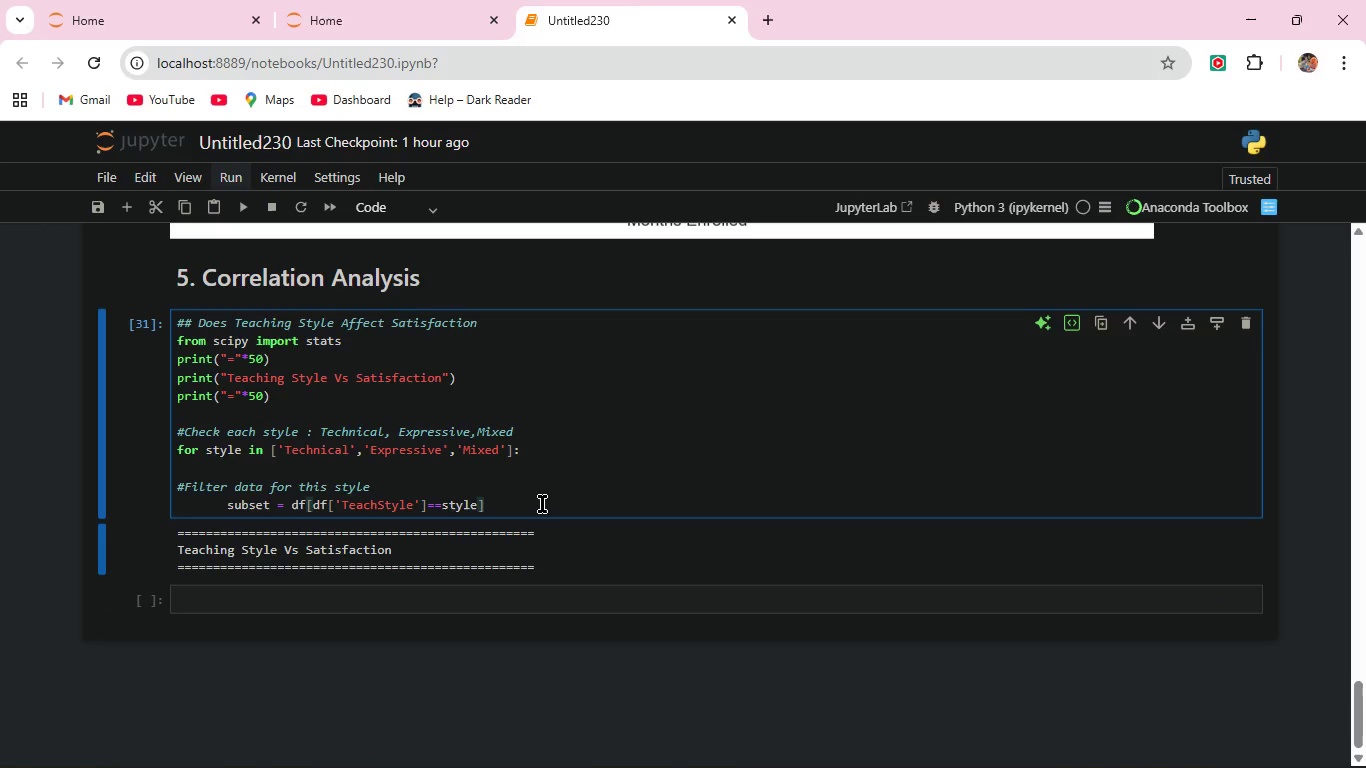 
wait(5.39)
 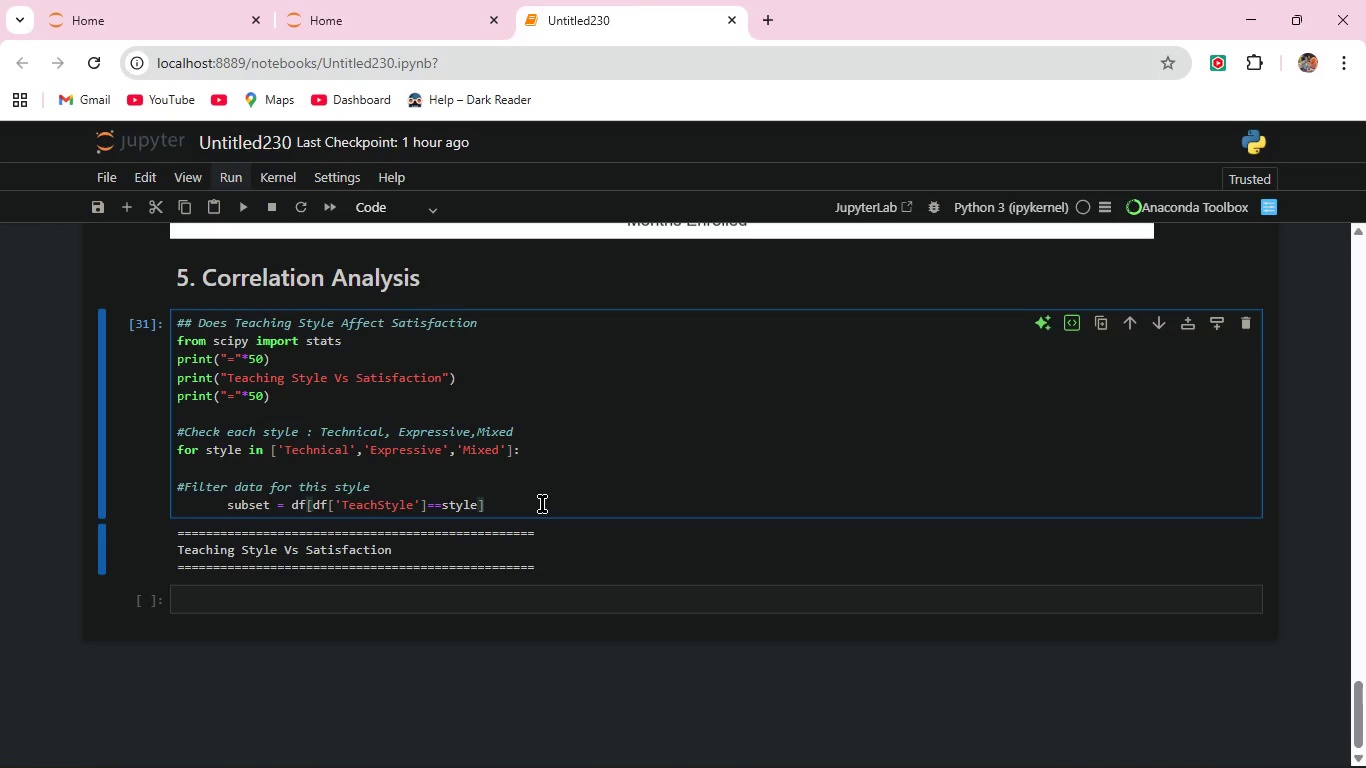 
key(Enter)
 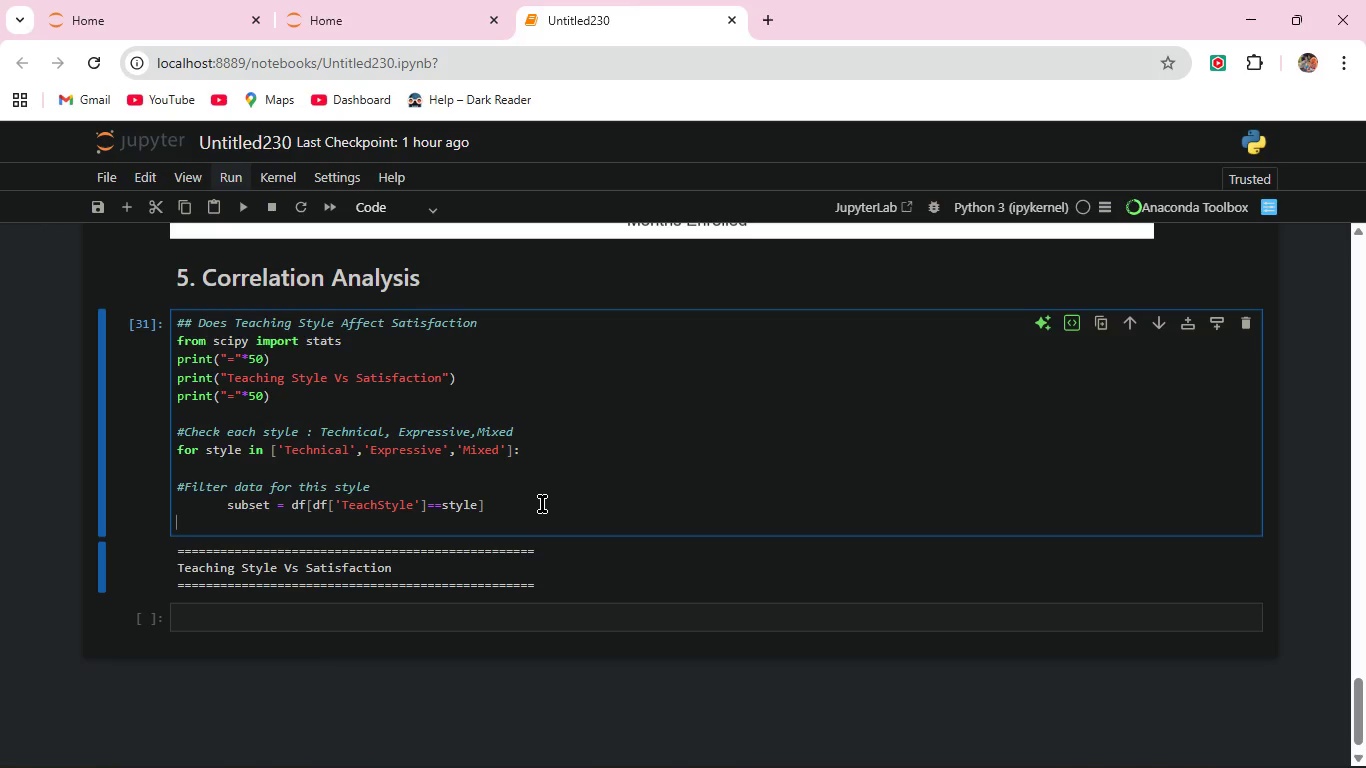 
key(Backspace)
type(#Calculate correlation between Flow Stae)
key(Backspace)
key(Backspace)
type(ate and Over )
key(Backspace)
type(all Satisfaction )
 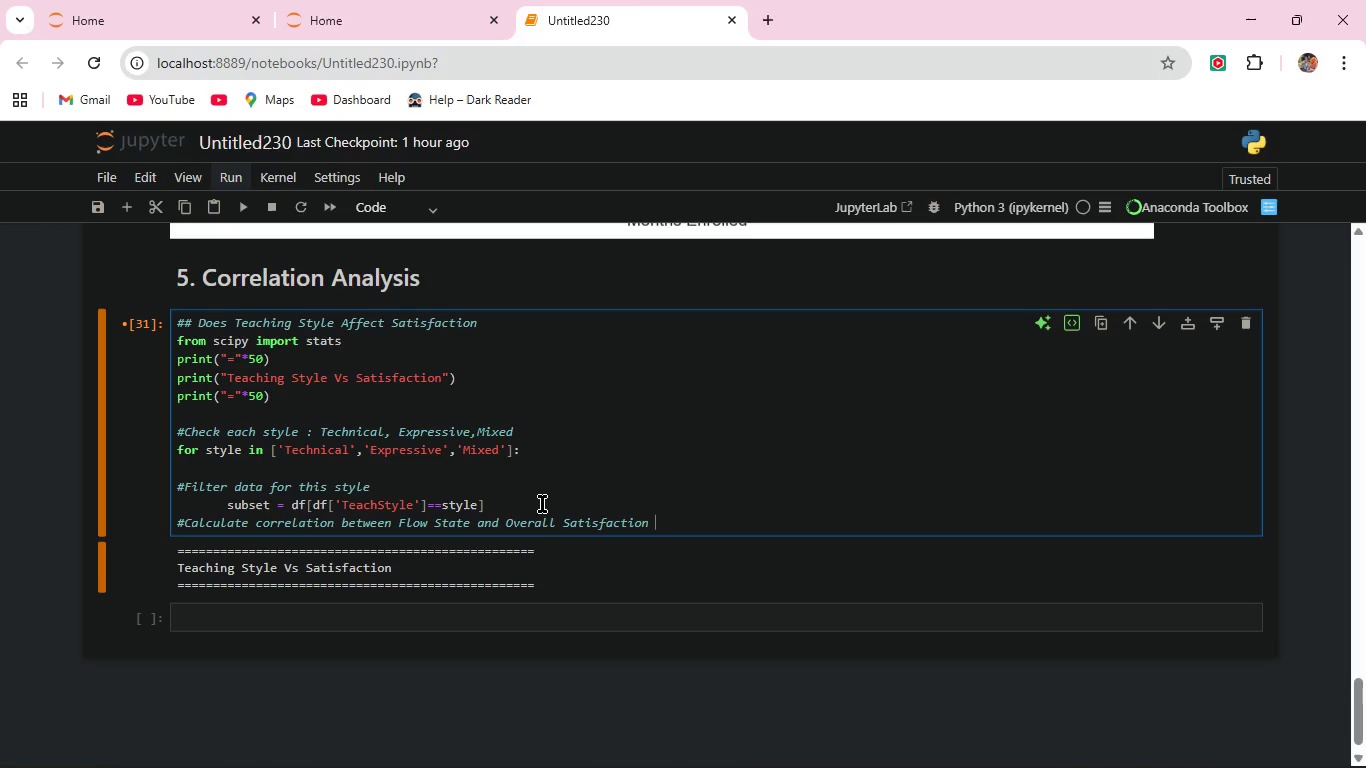 
wait(5.95)
 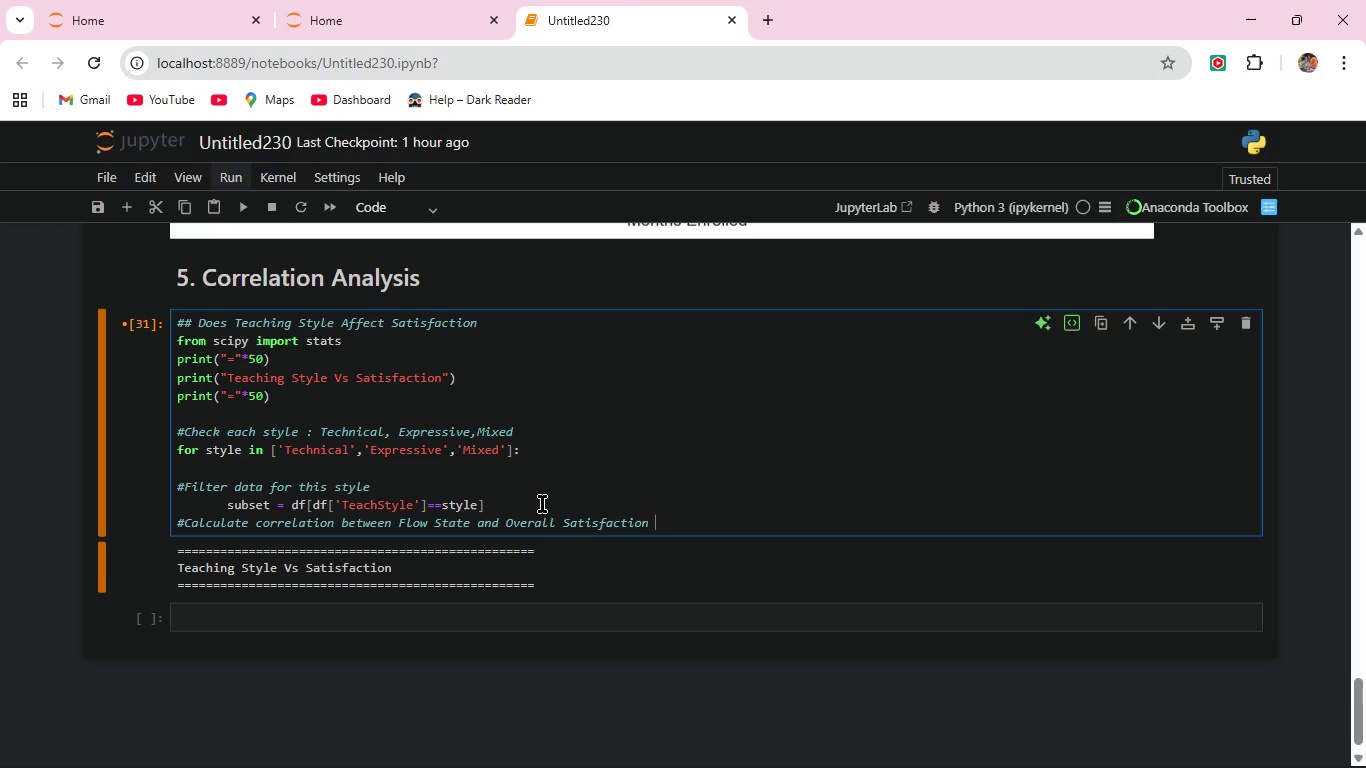 
key(Enter)
 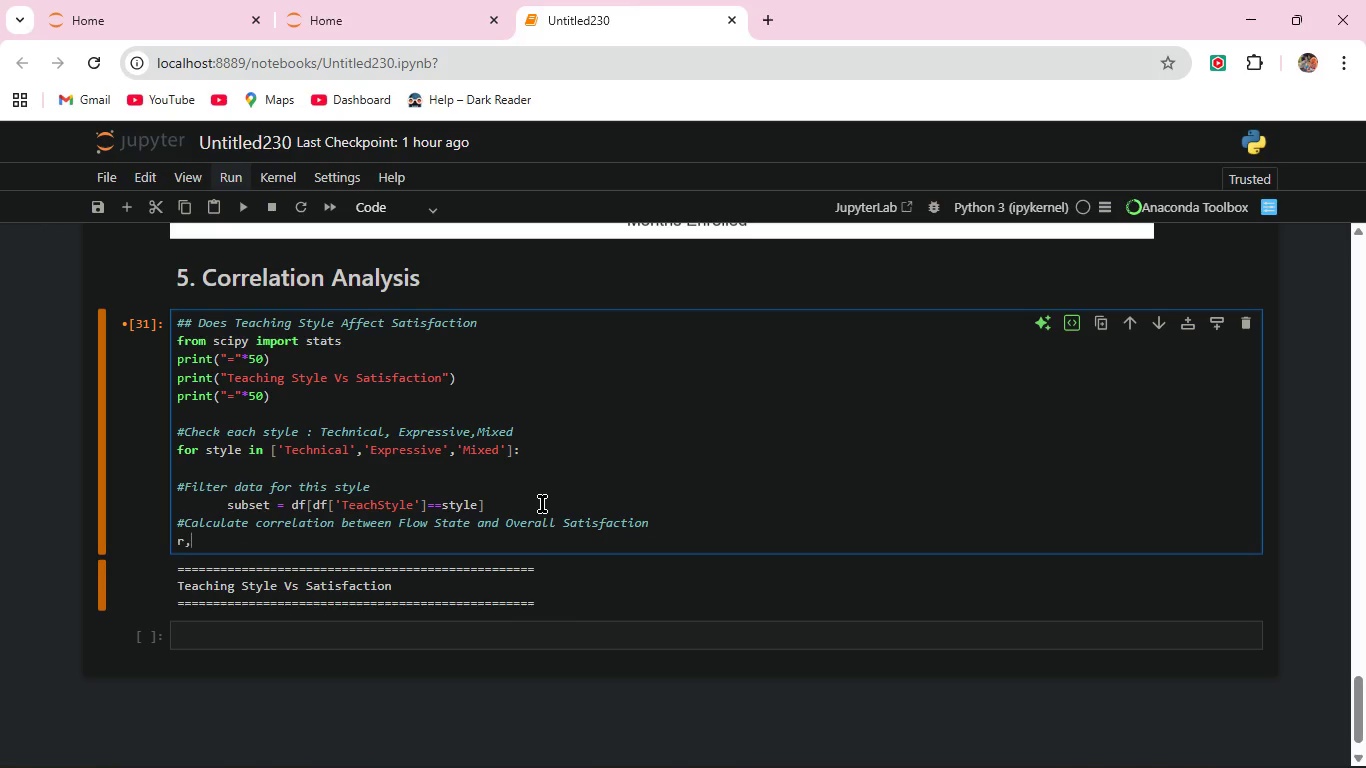 
type(r,p=stats.pearsonr(subset['FlowStateScore'],)
 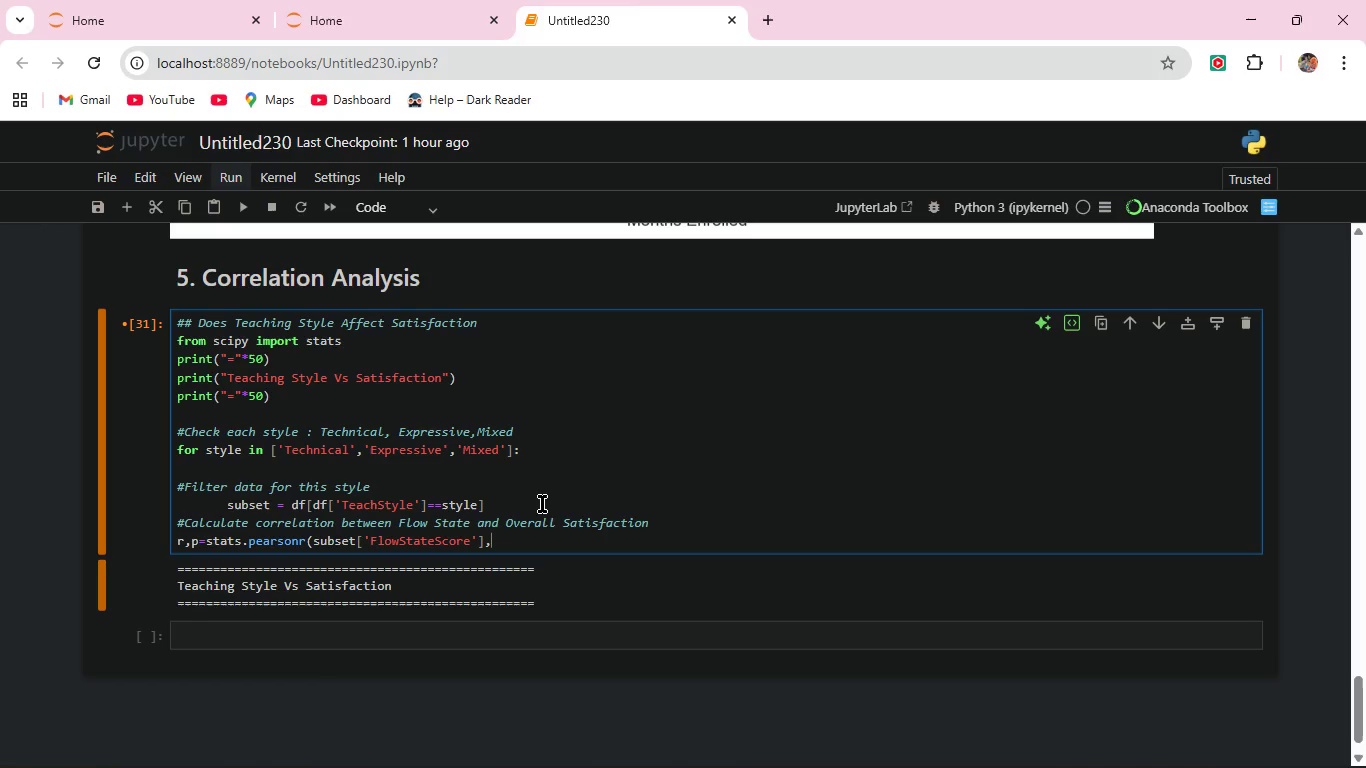 
type(subset['OverallSatisfaction']))
 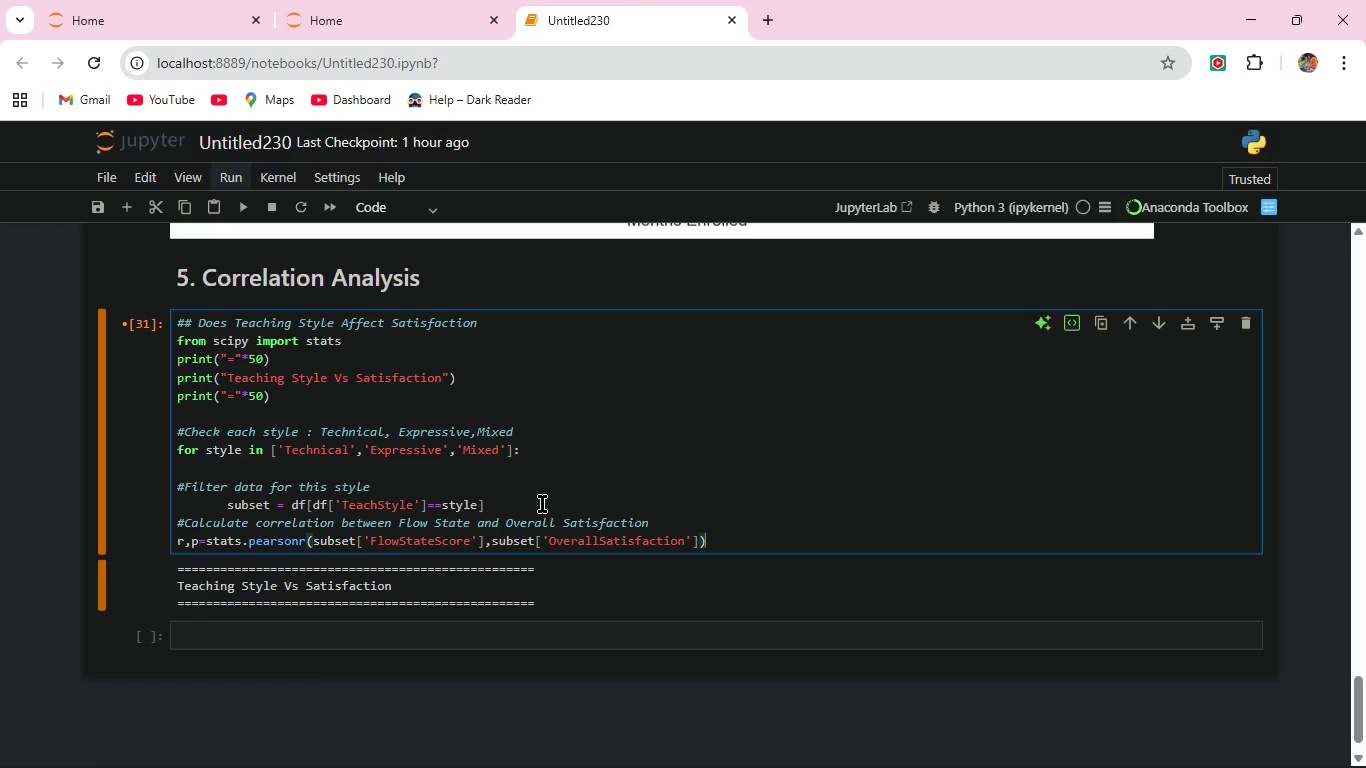 
left_click([238, 205])
 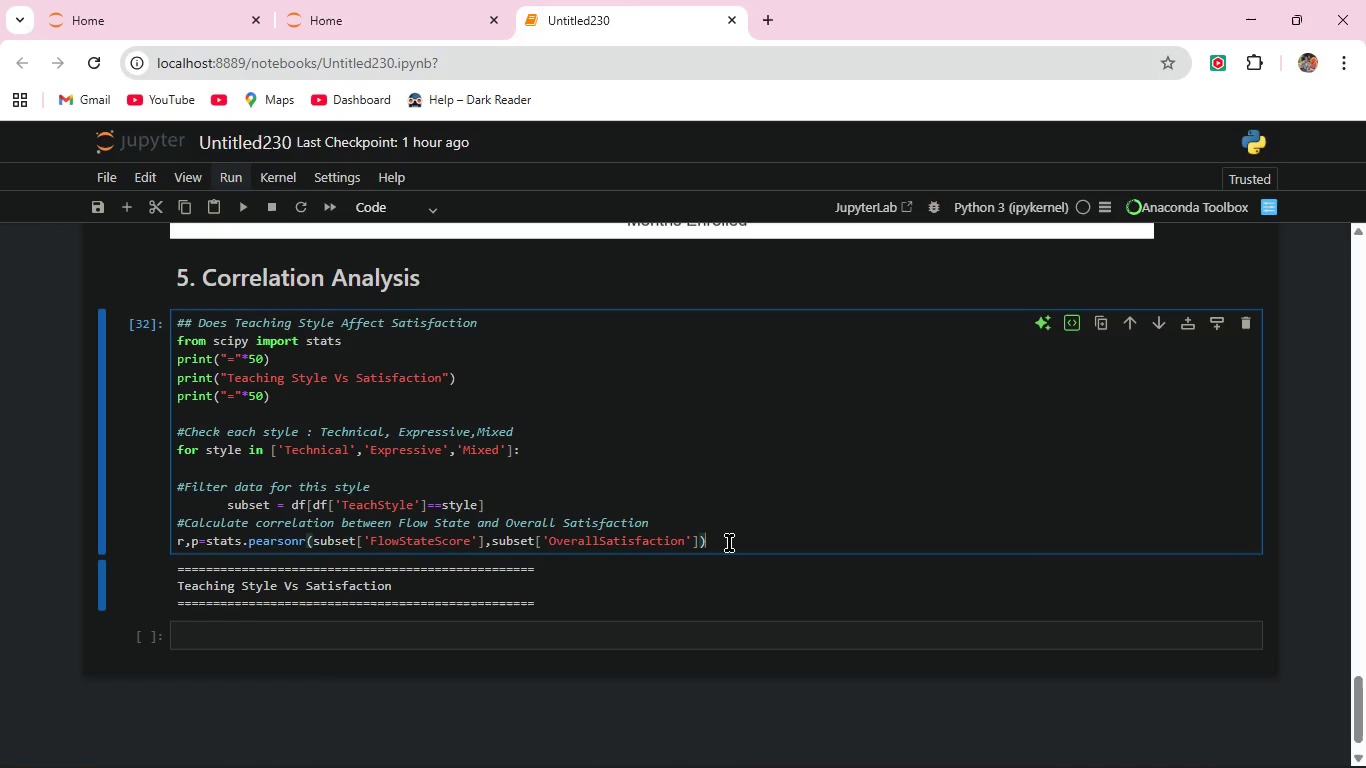 
key(Enter)
 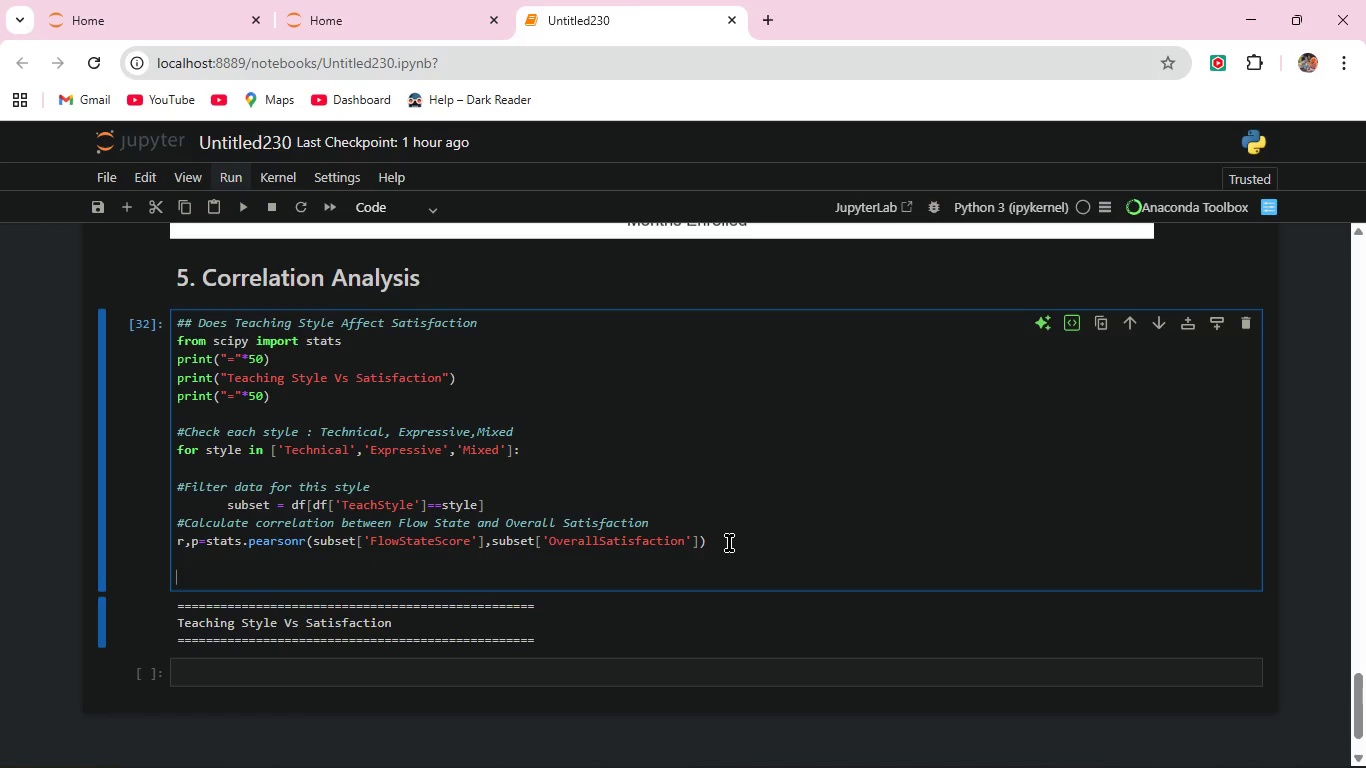 
key(Enter)
 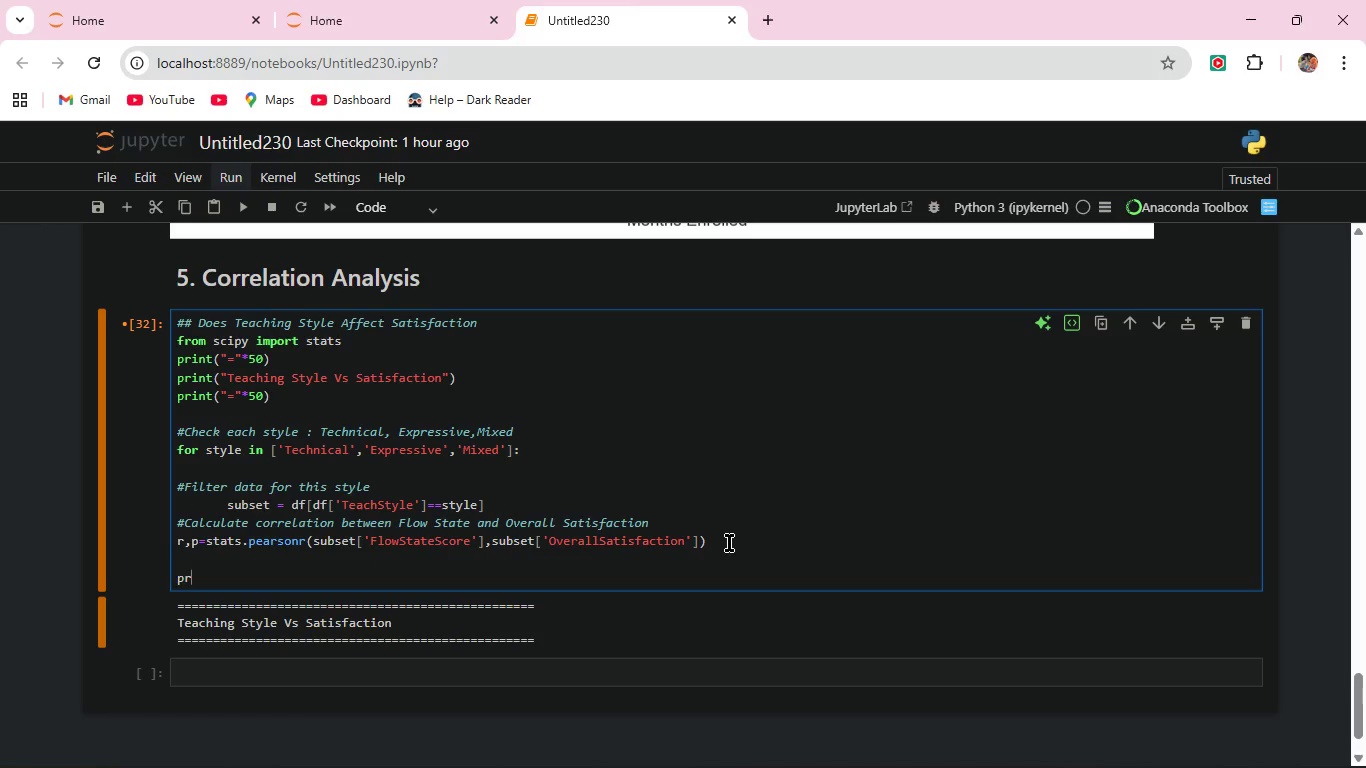 
type(print(f"\n Style:)
 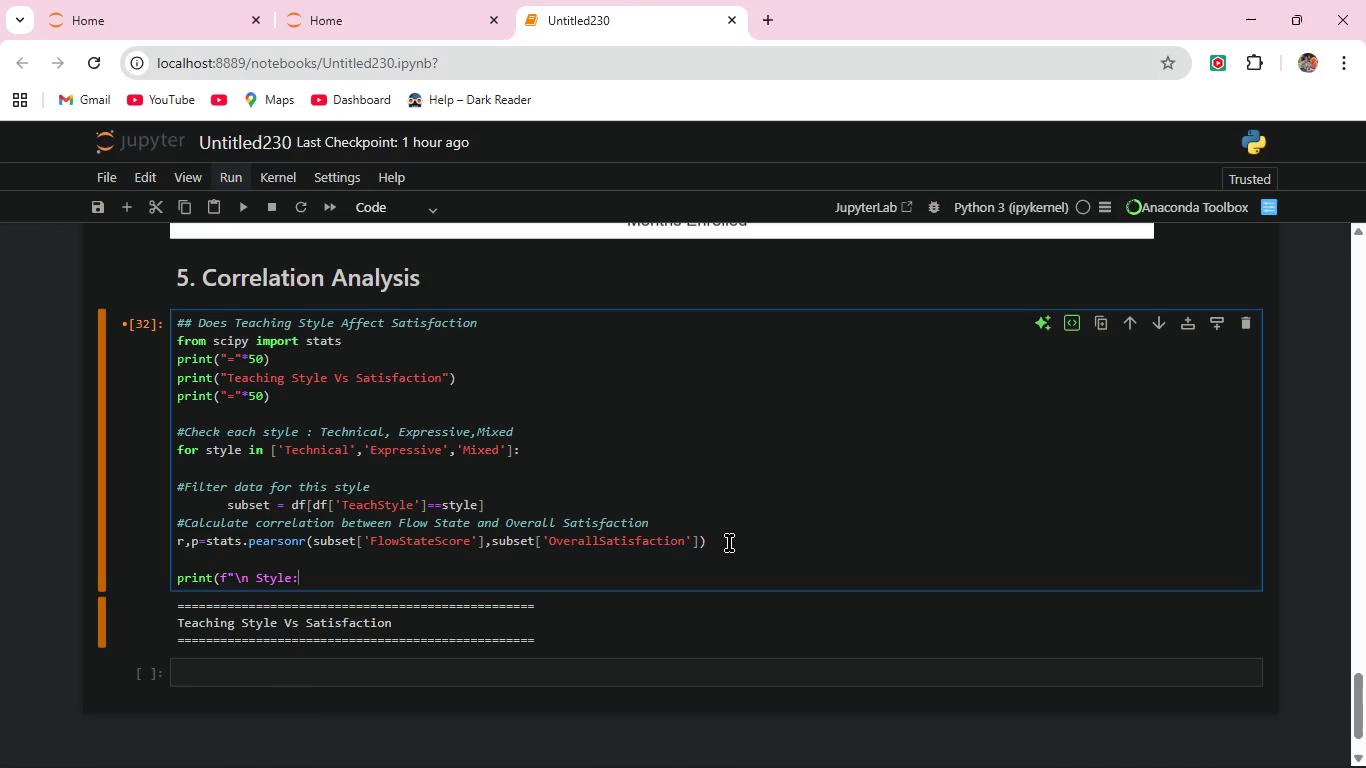 
hold_key(key=ShiftRight, duration=1.51)
 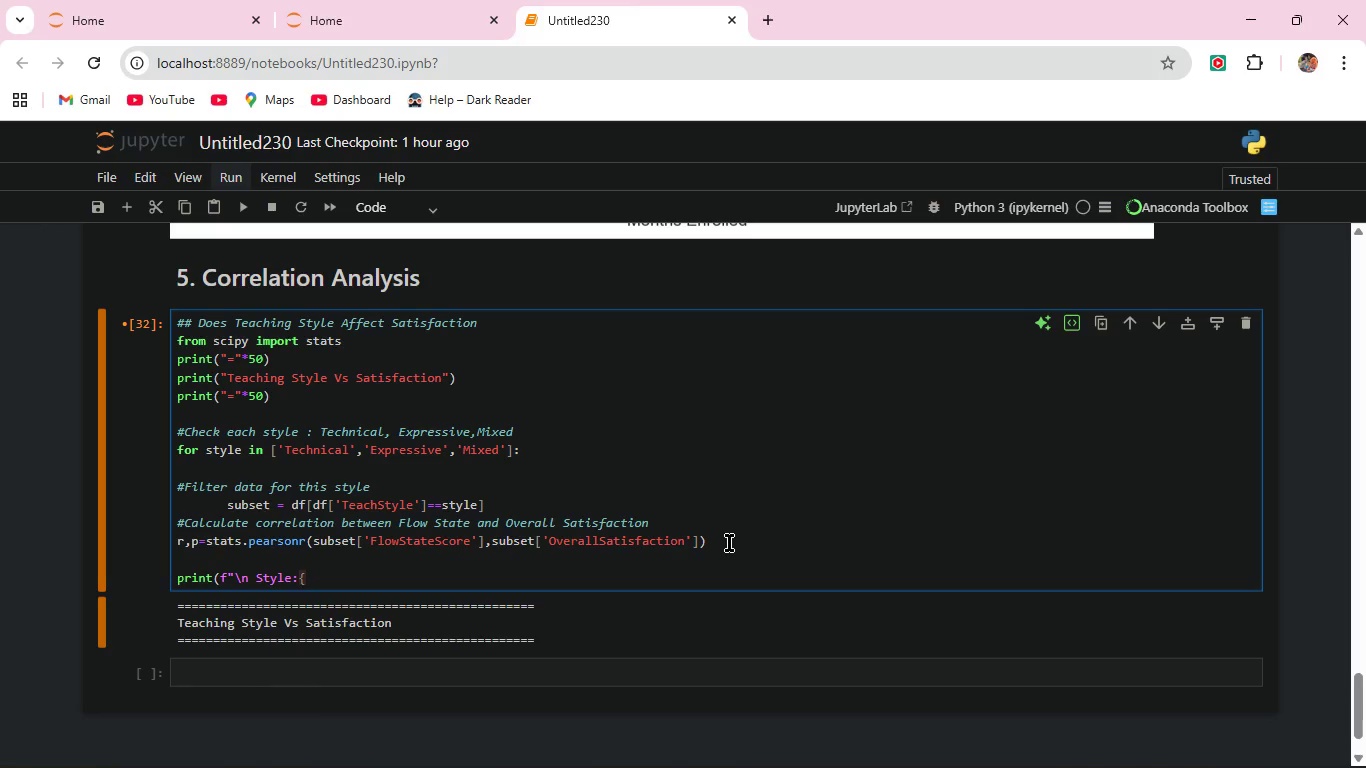 
type({style}"))
 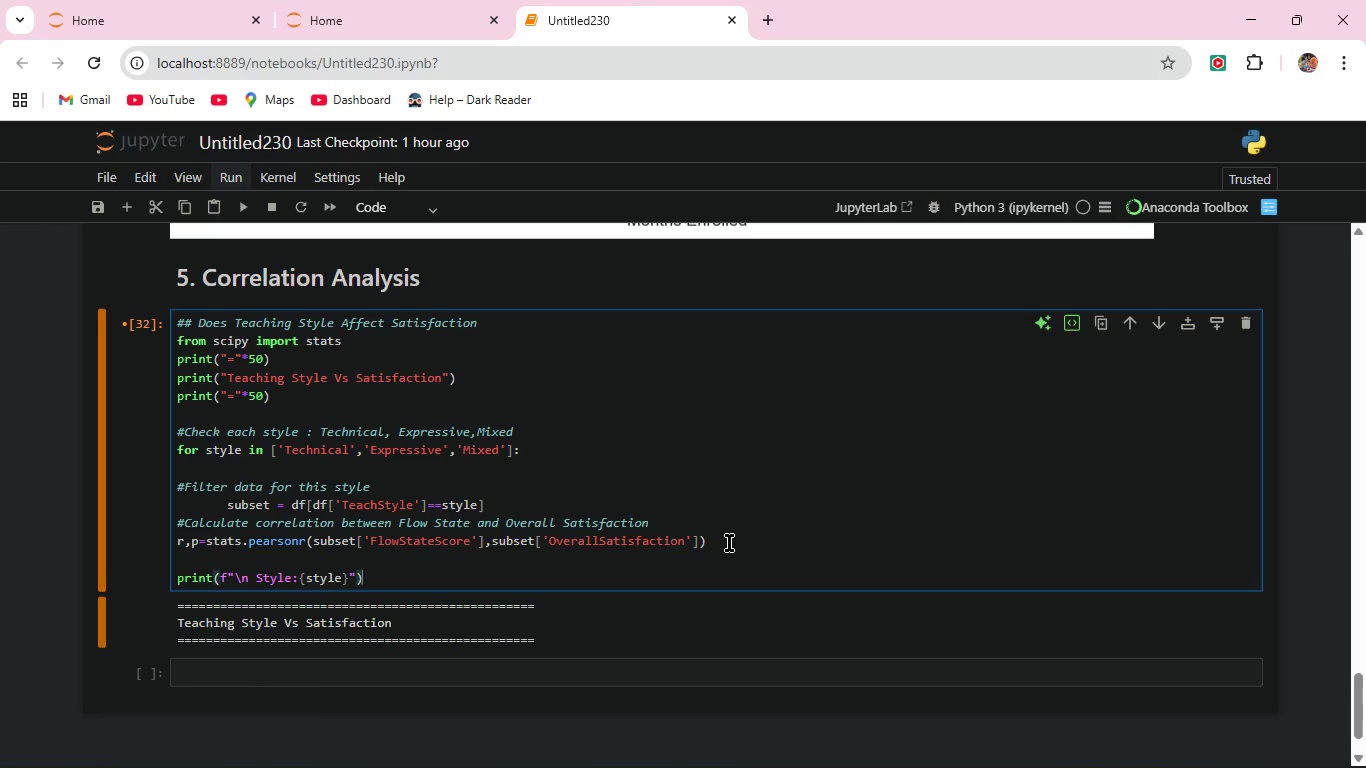 
left_click([242, 204])
 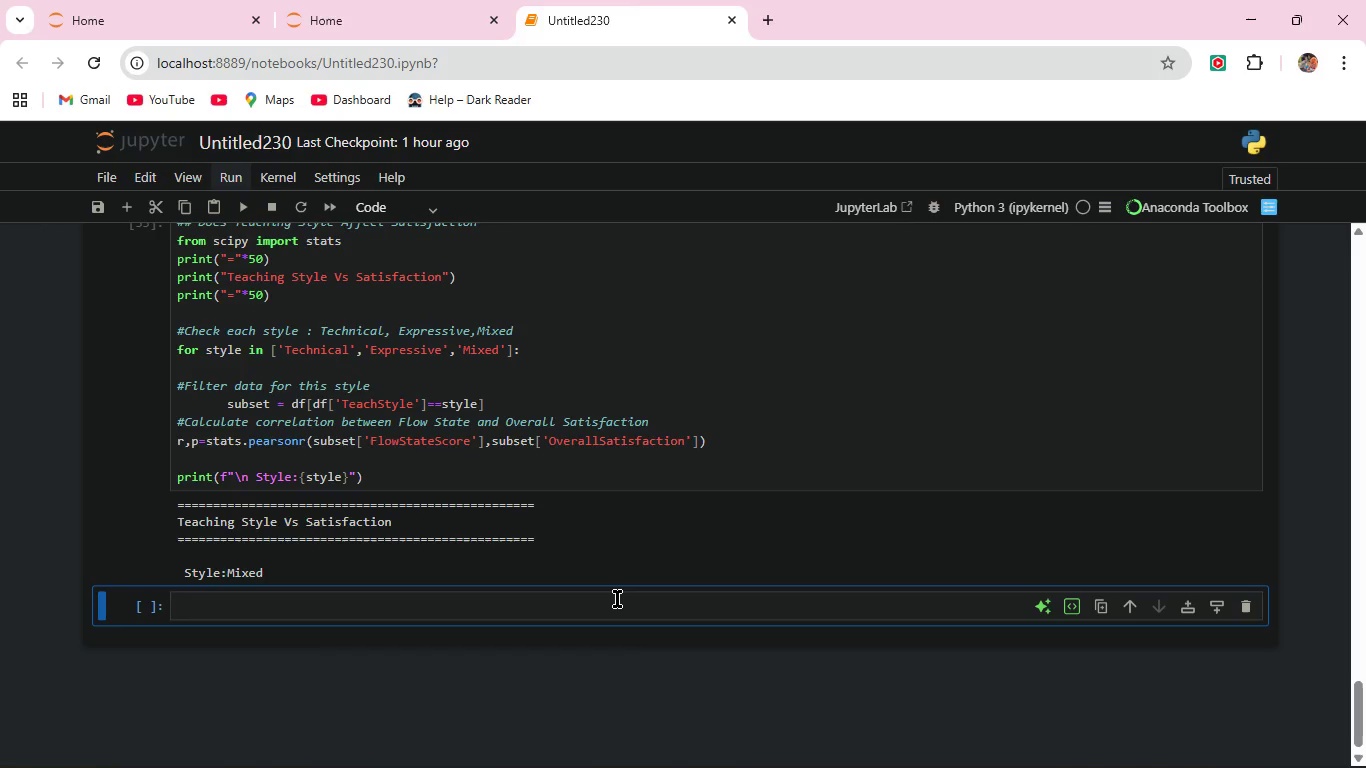 
scroll: coordinate [617, 599], scroll_direction: down, amount: 1.0
 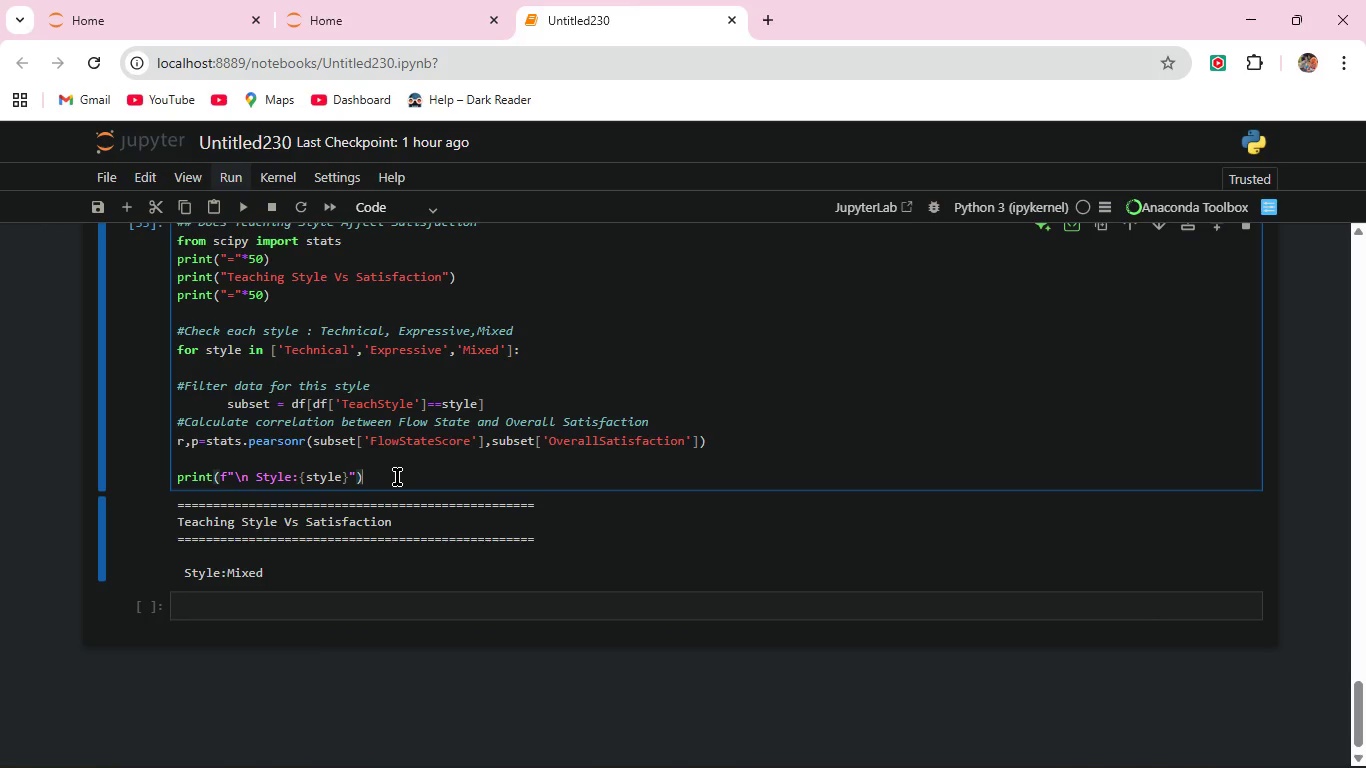 
left_click([397, 477])
 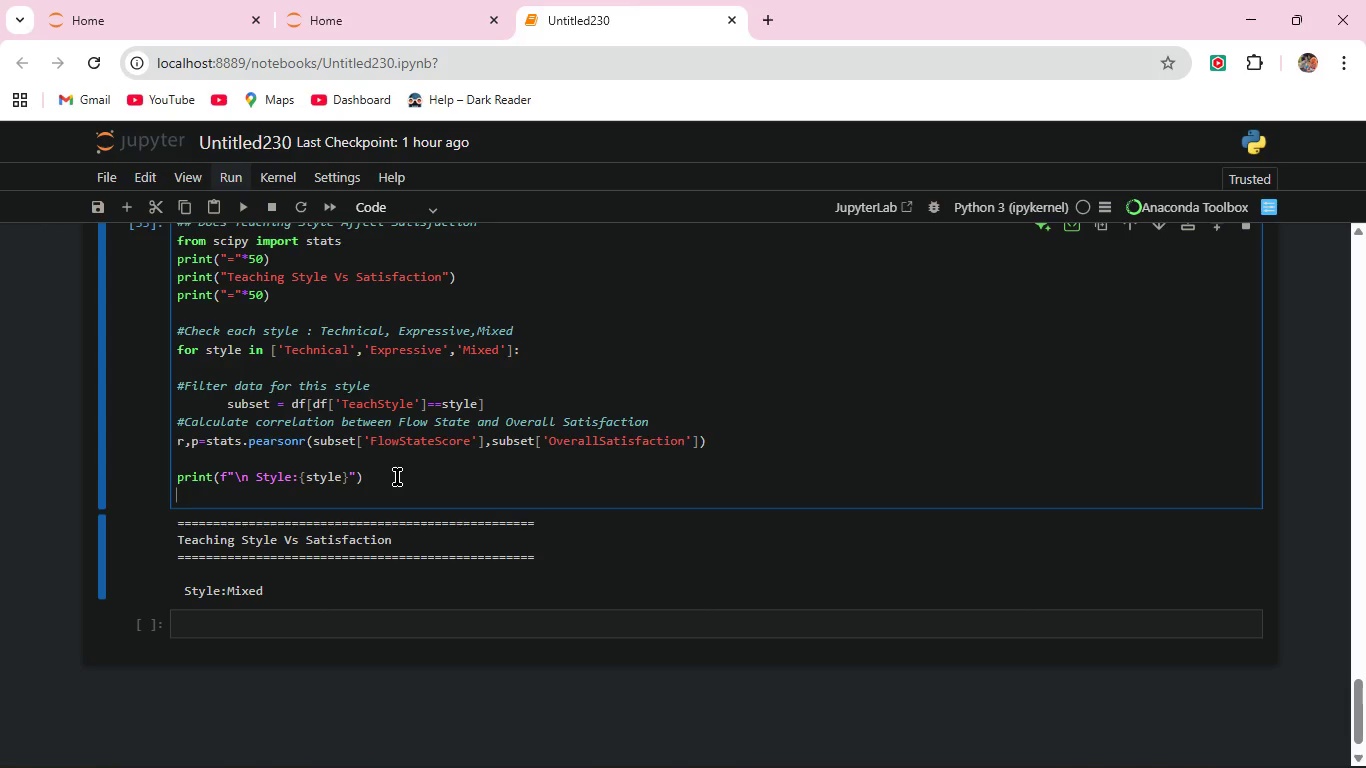 
key(Enter)
 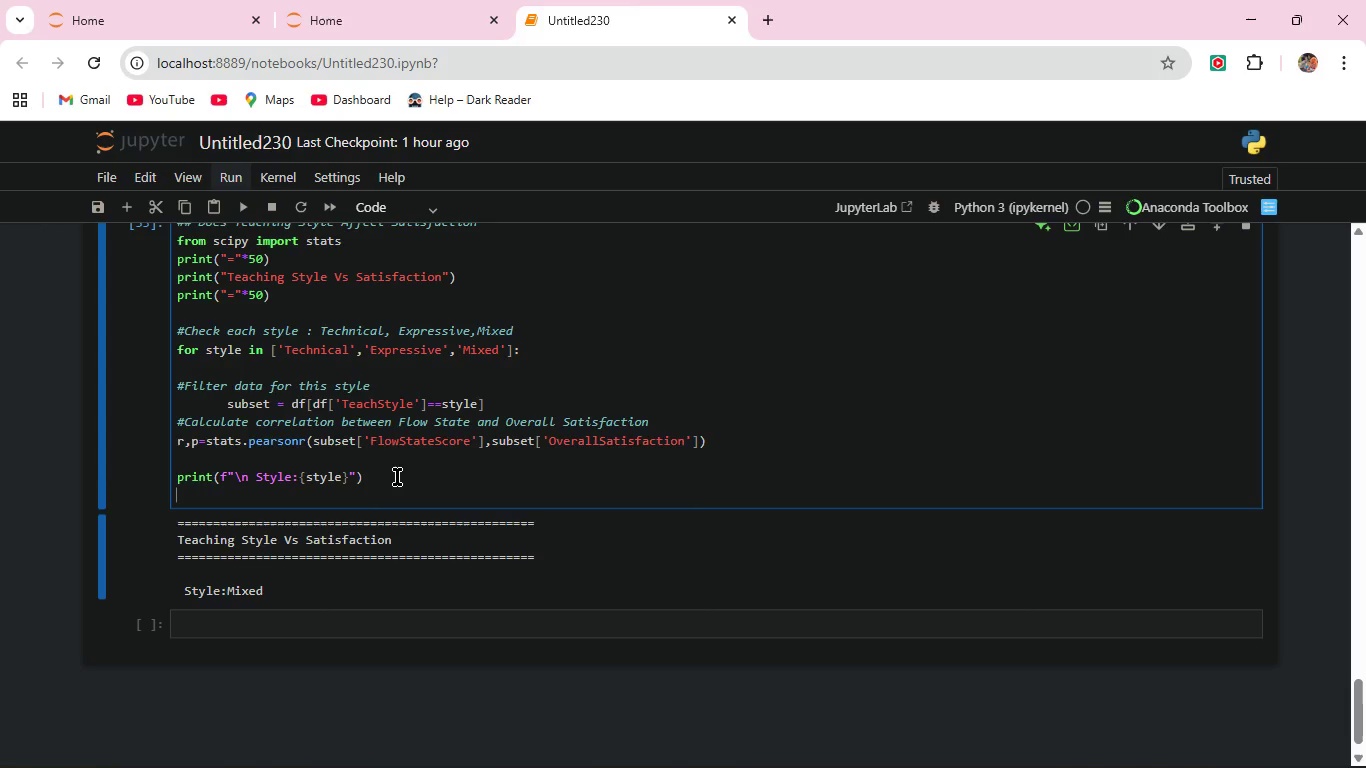 
type(print(f" Avg Flow )
 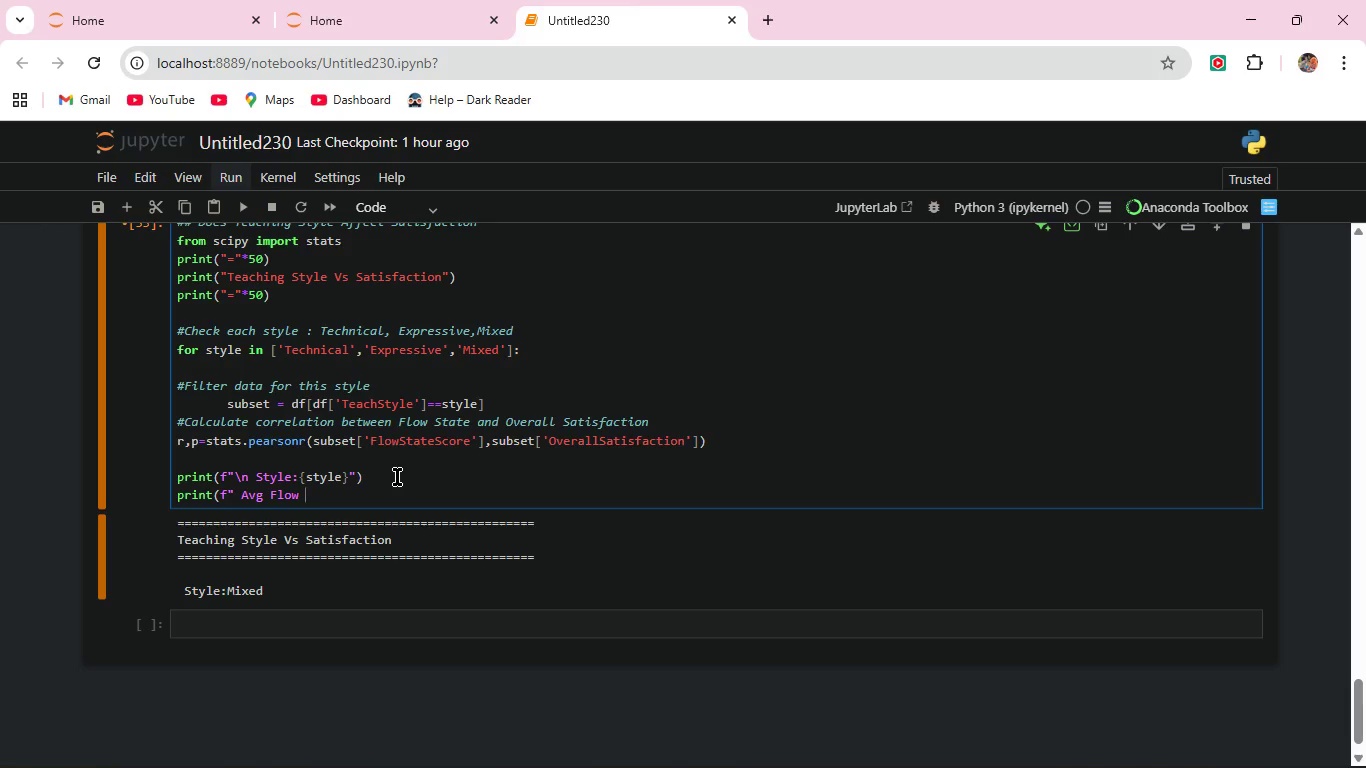 
type(State : {subset['FlowState)
 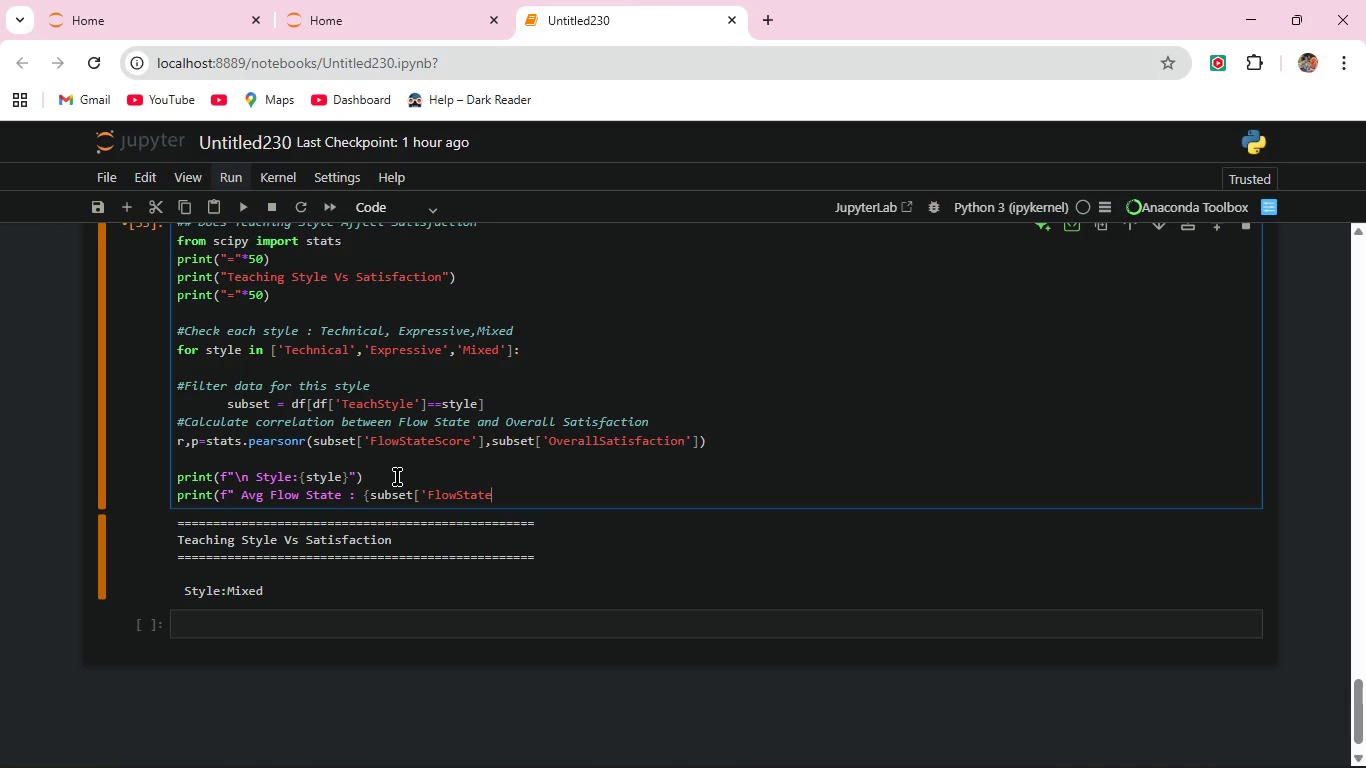 
type(Score'],mean)
key(Backspace)
key(Backspace)
key(Backspace)
key(Backspace)
key(Backspace)
type(.mean())
 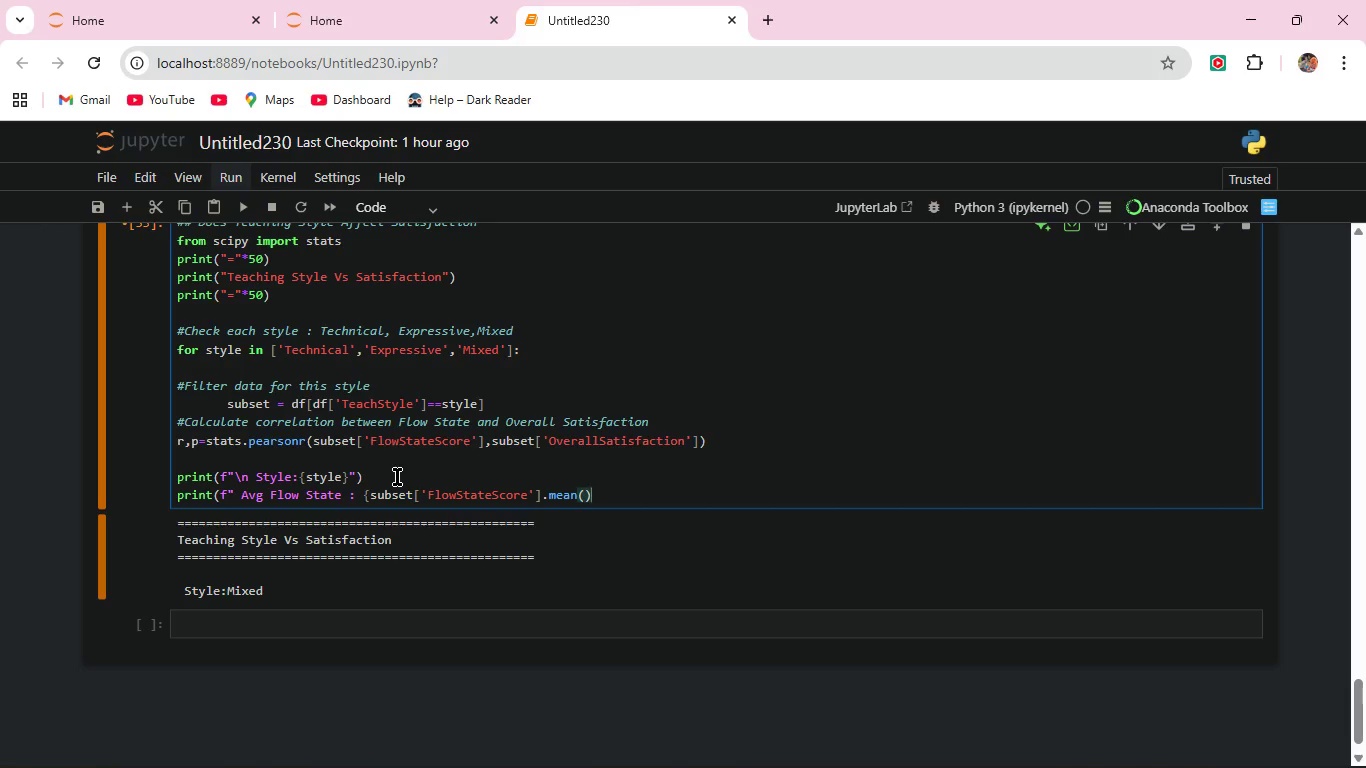 
wait(5.92)
 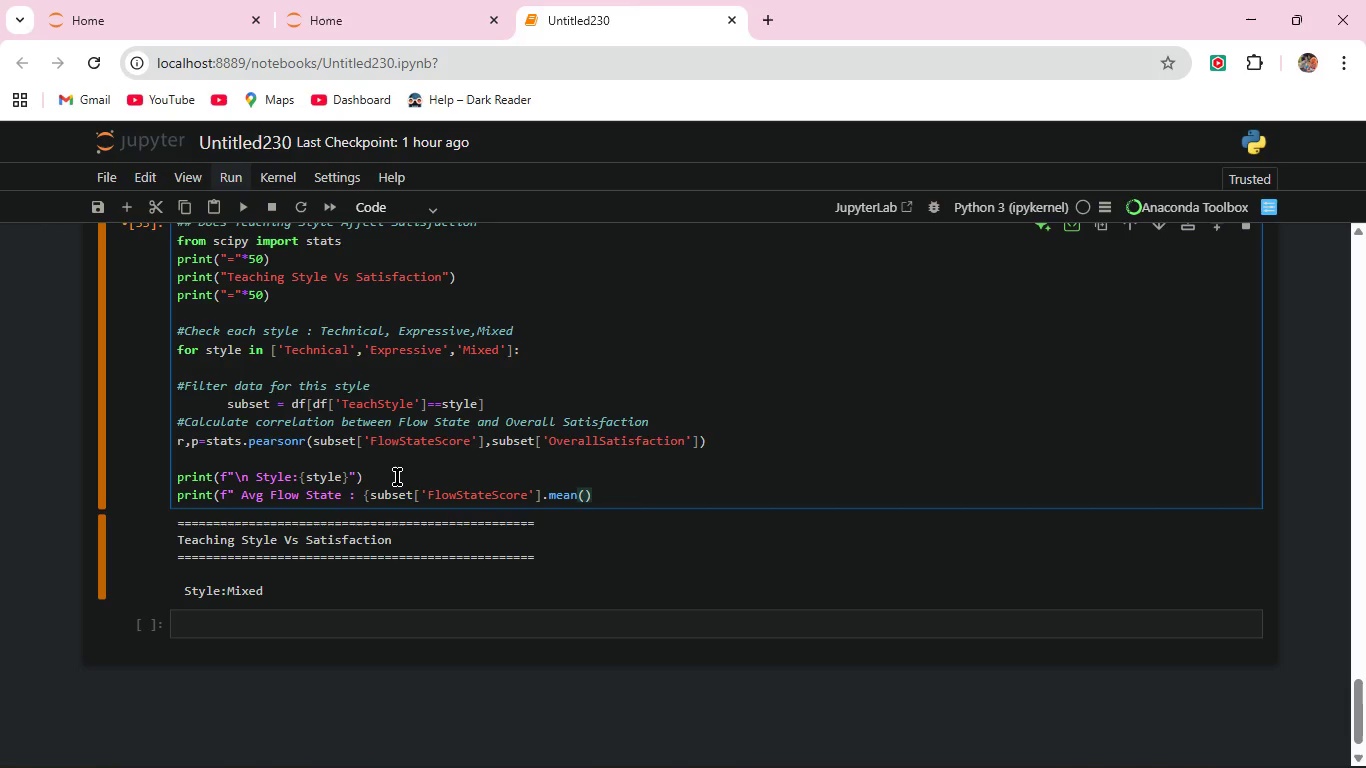 
type(:.2f}"))
 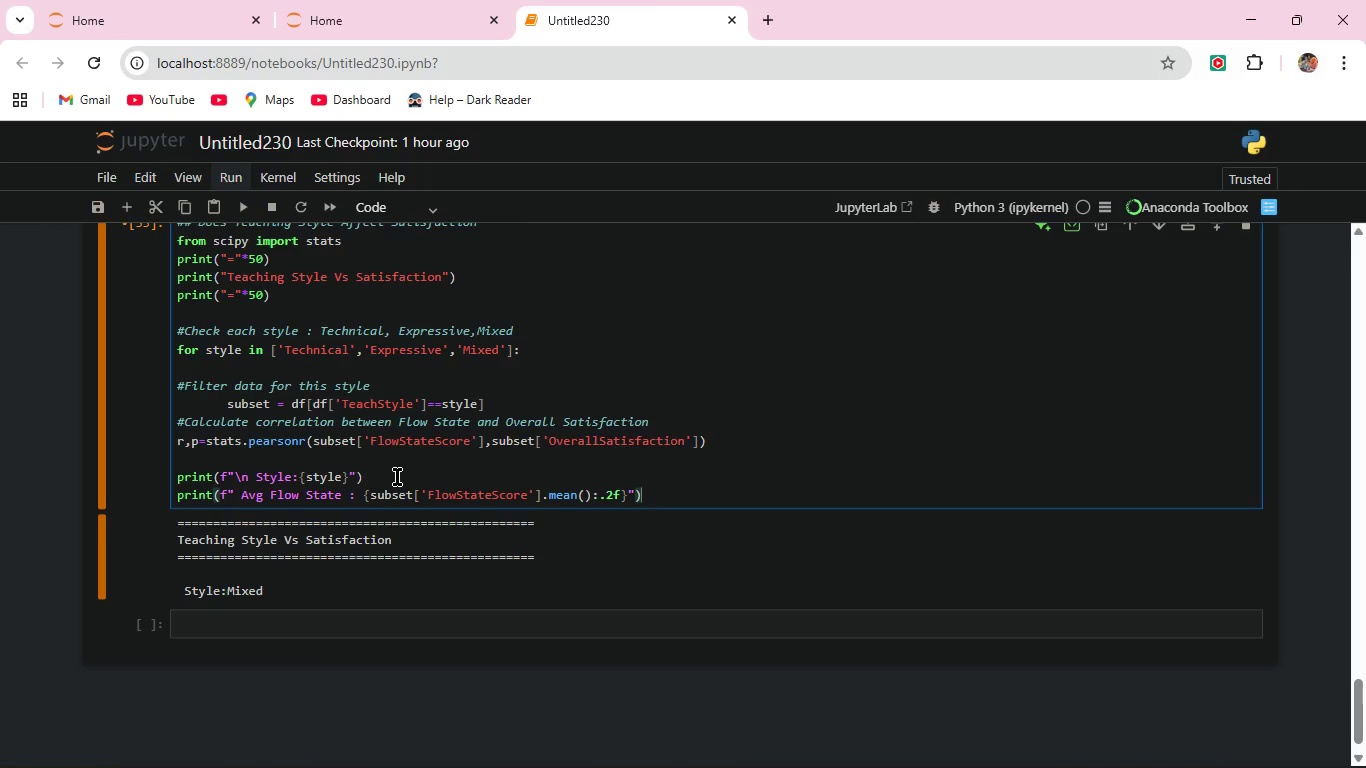 
left_click([247, 205])
 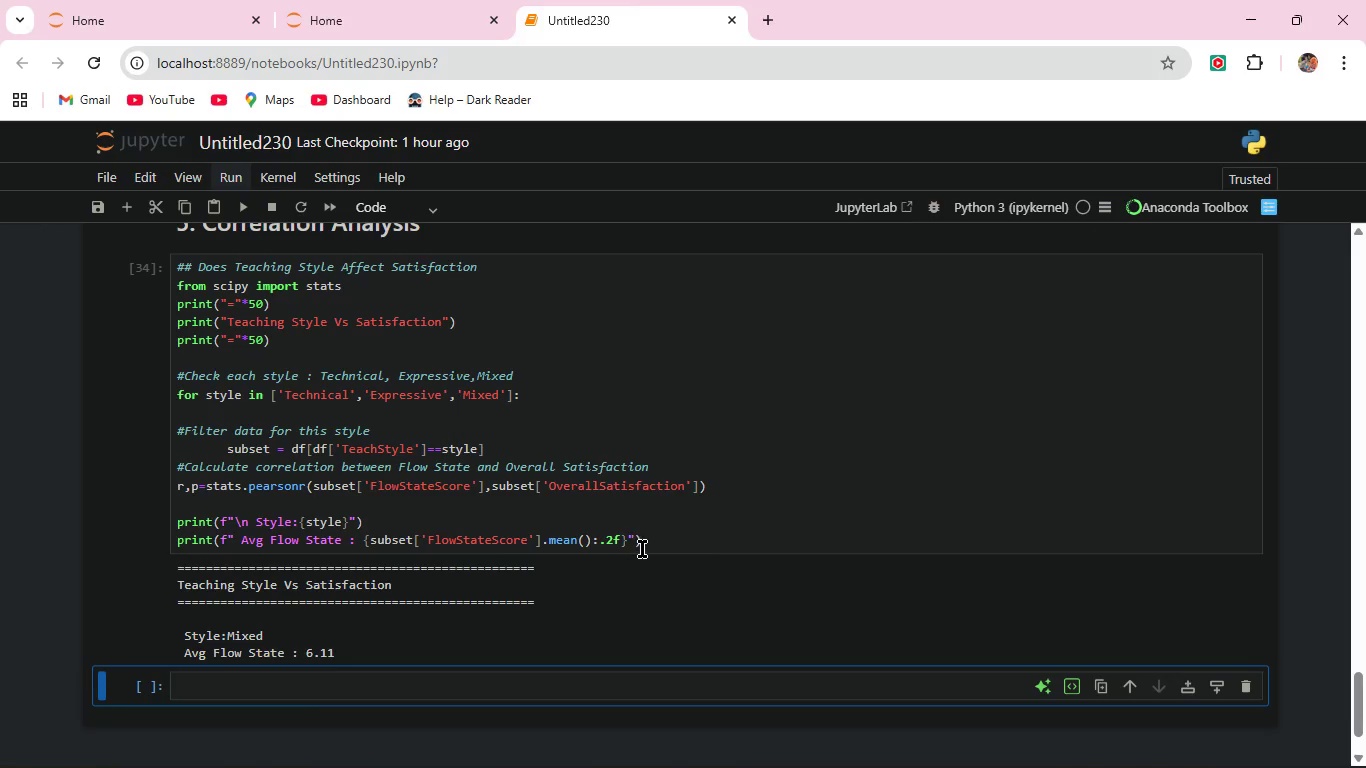 
left_click([658, 537])
 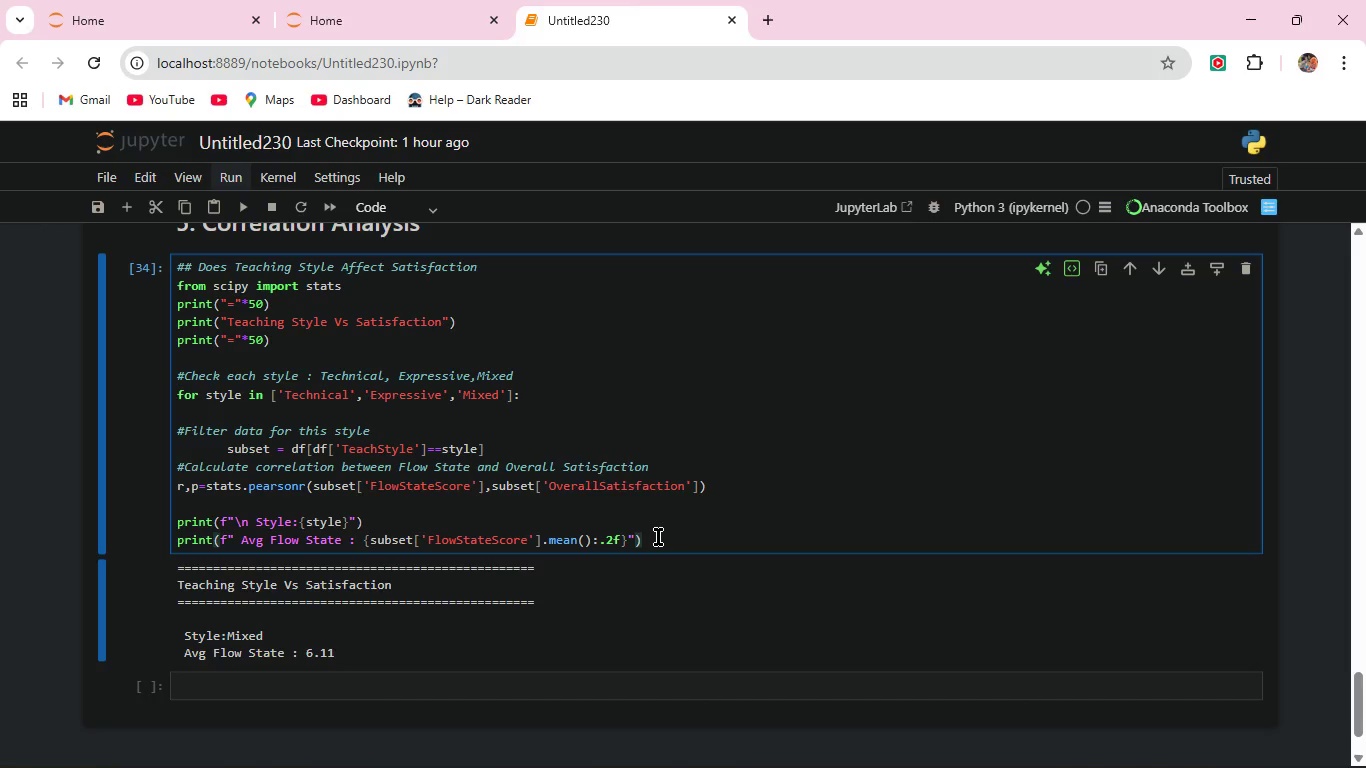 
key(Enter)
 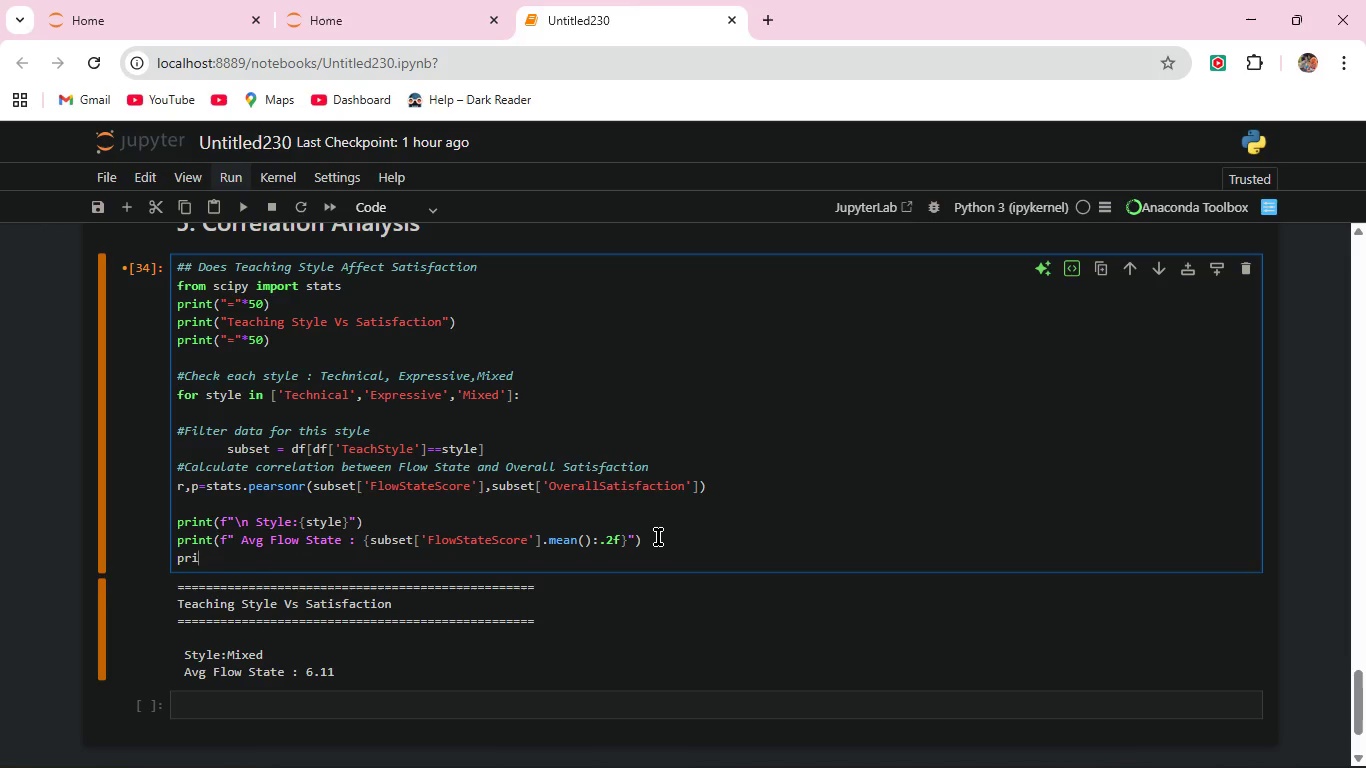 
type(print(f" Correlation(r) : {r:.3f})
 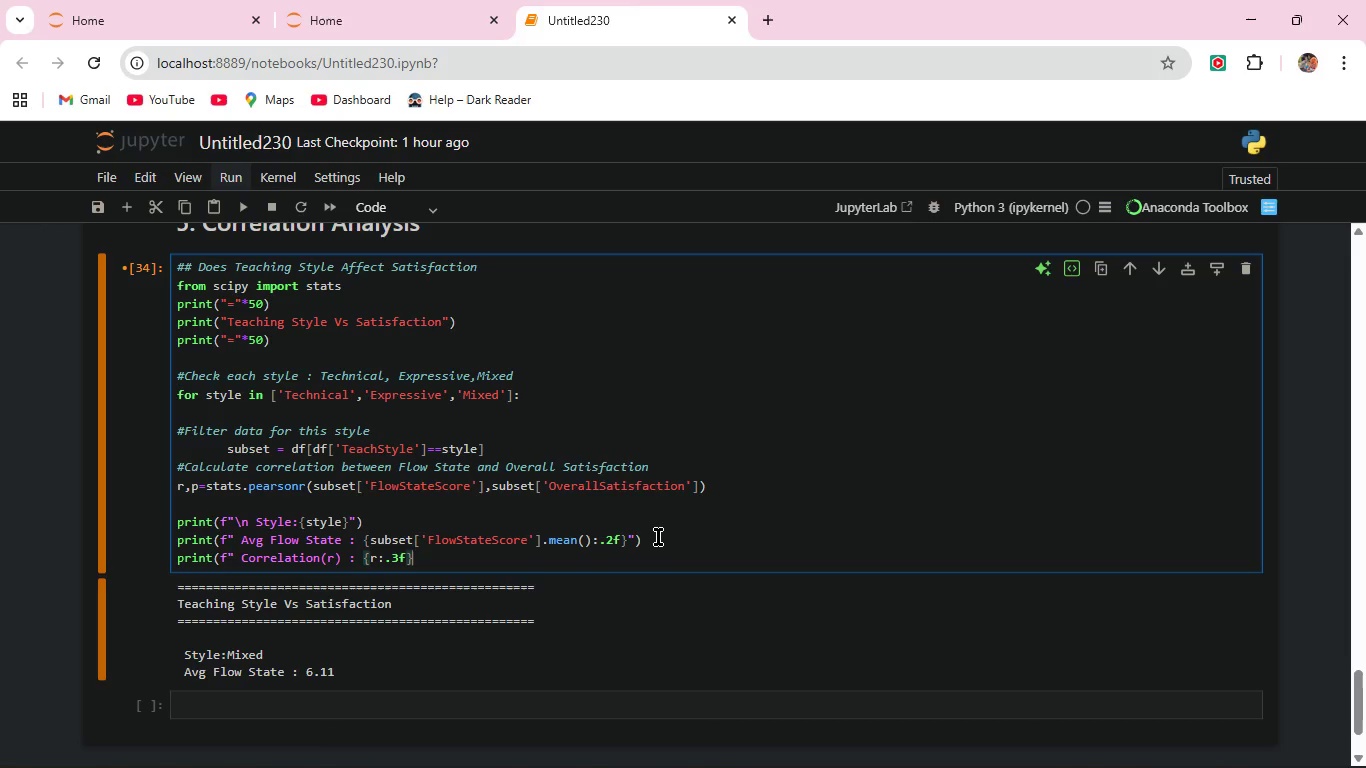 
key(Shift+Quote)
 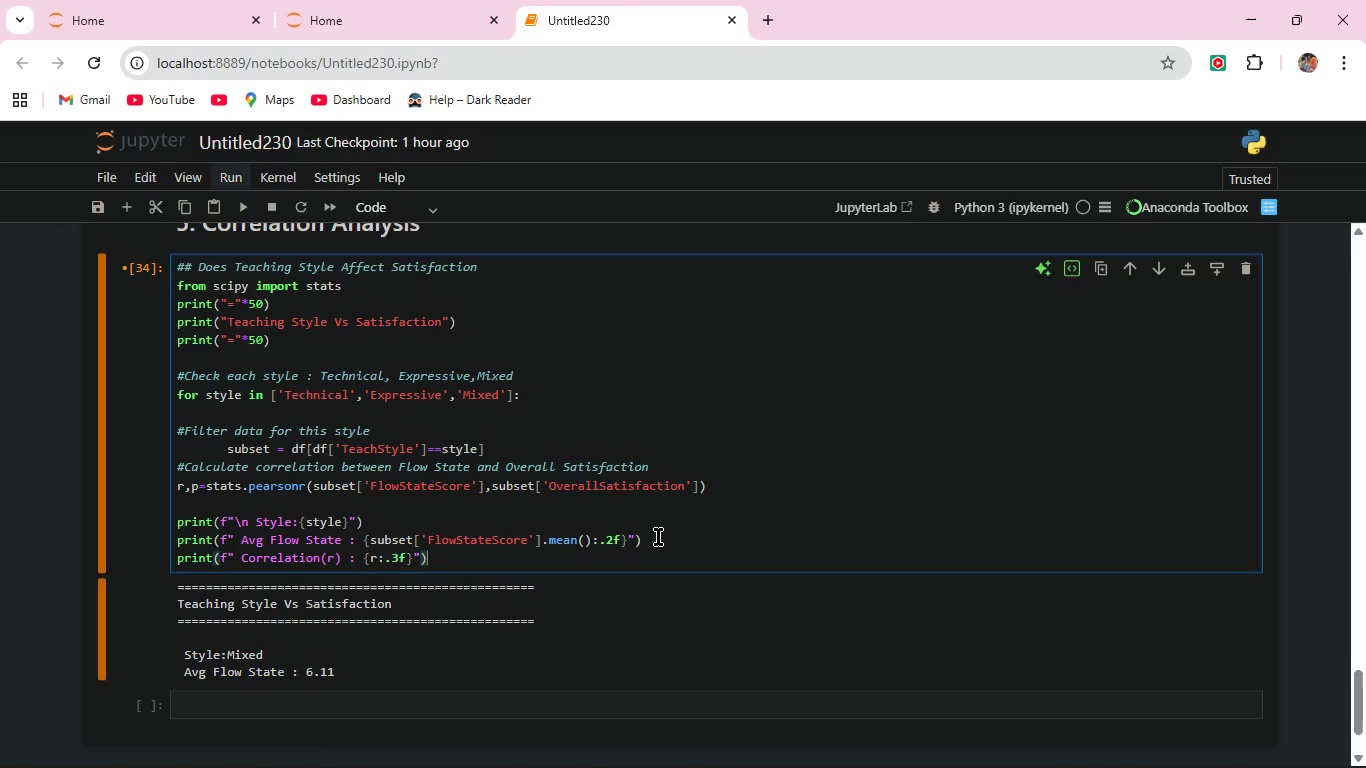 
key(Shift+0)
 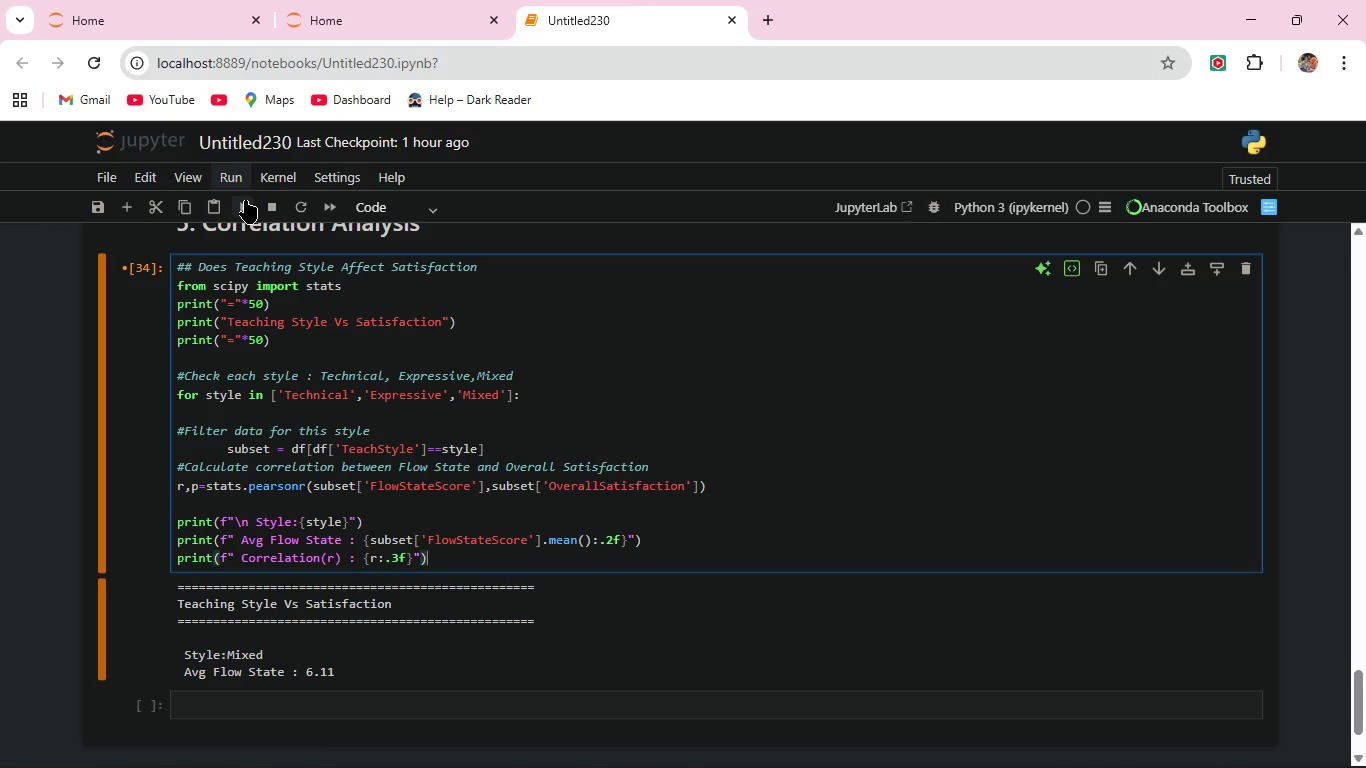 
left_click([245, 200])
 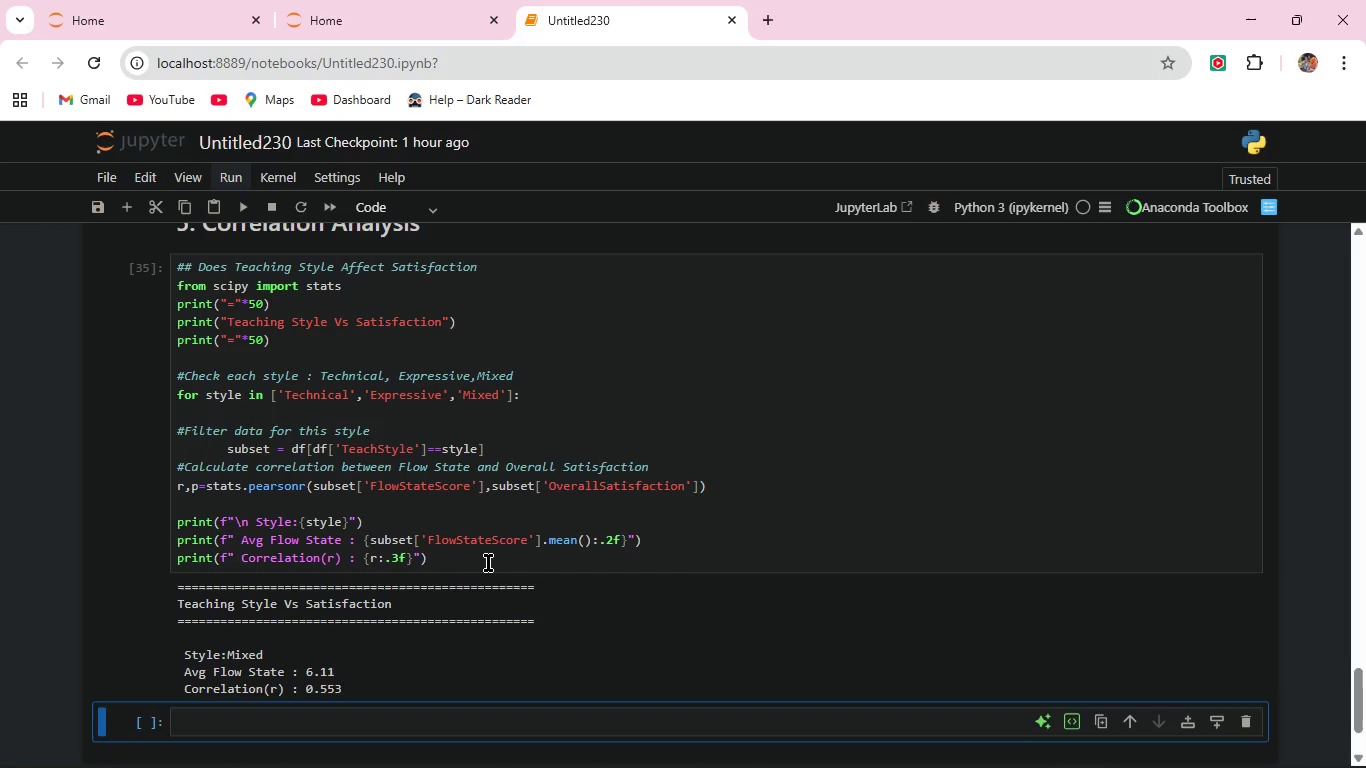 
left_click([488, 562])
 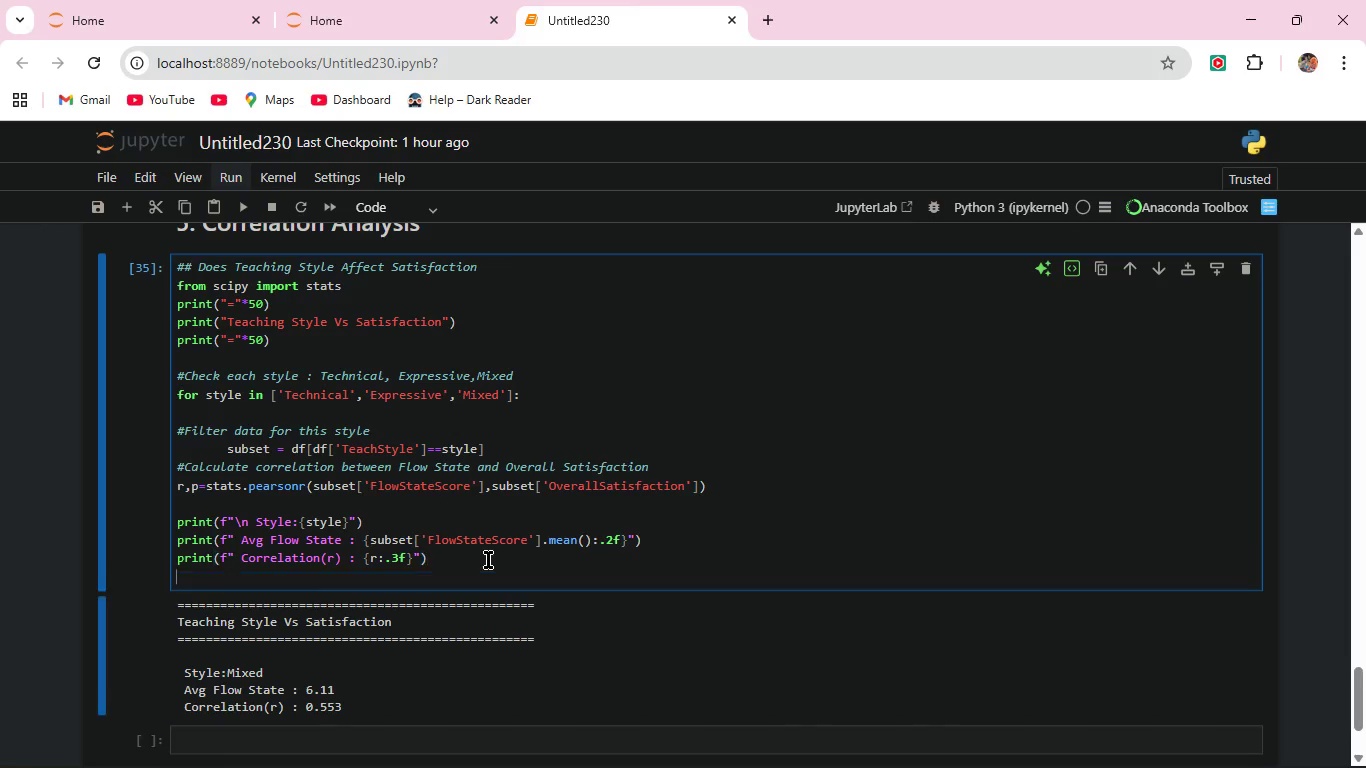 
key(Enter)
 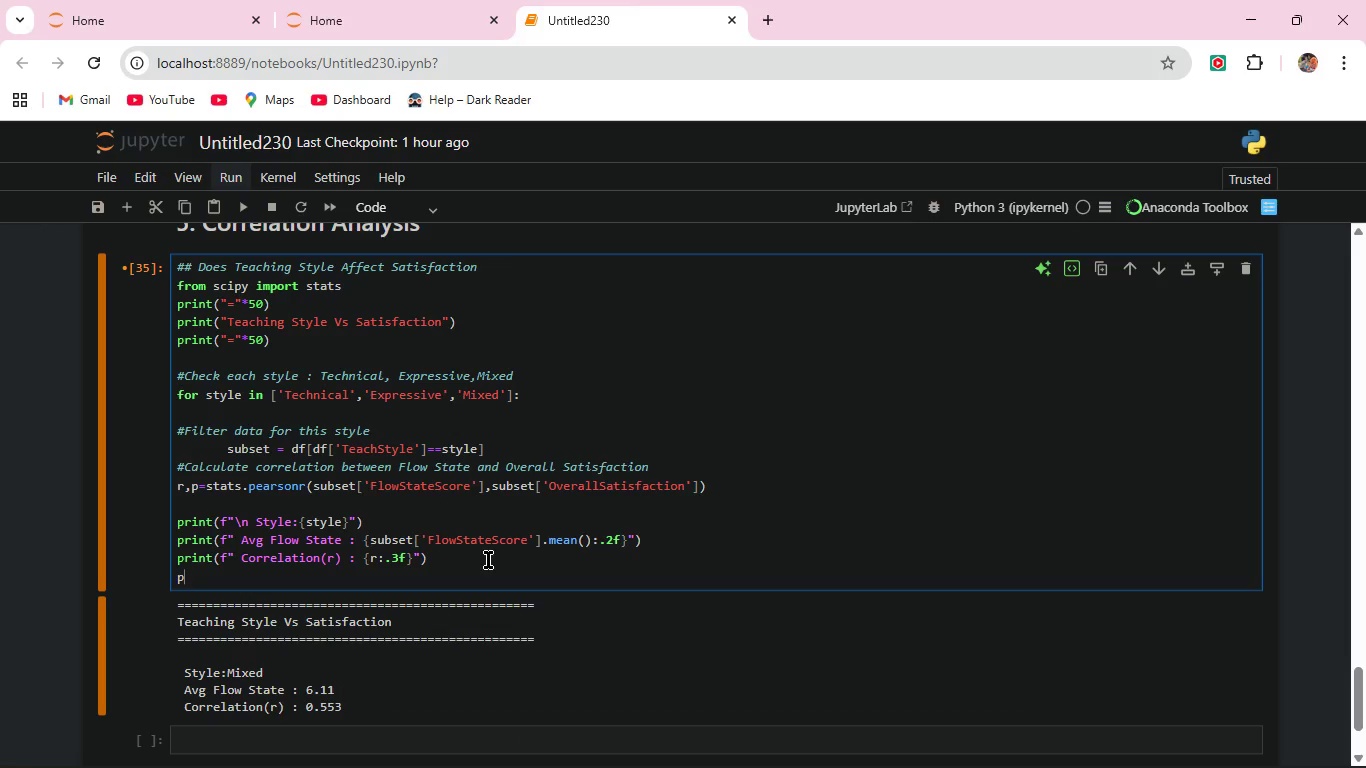 
type(print(f" P-value  : {p:.4f)
 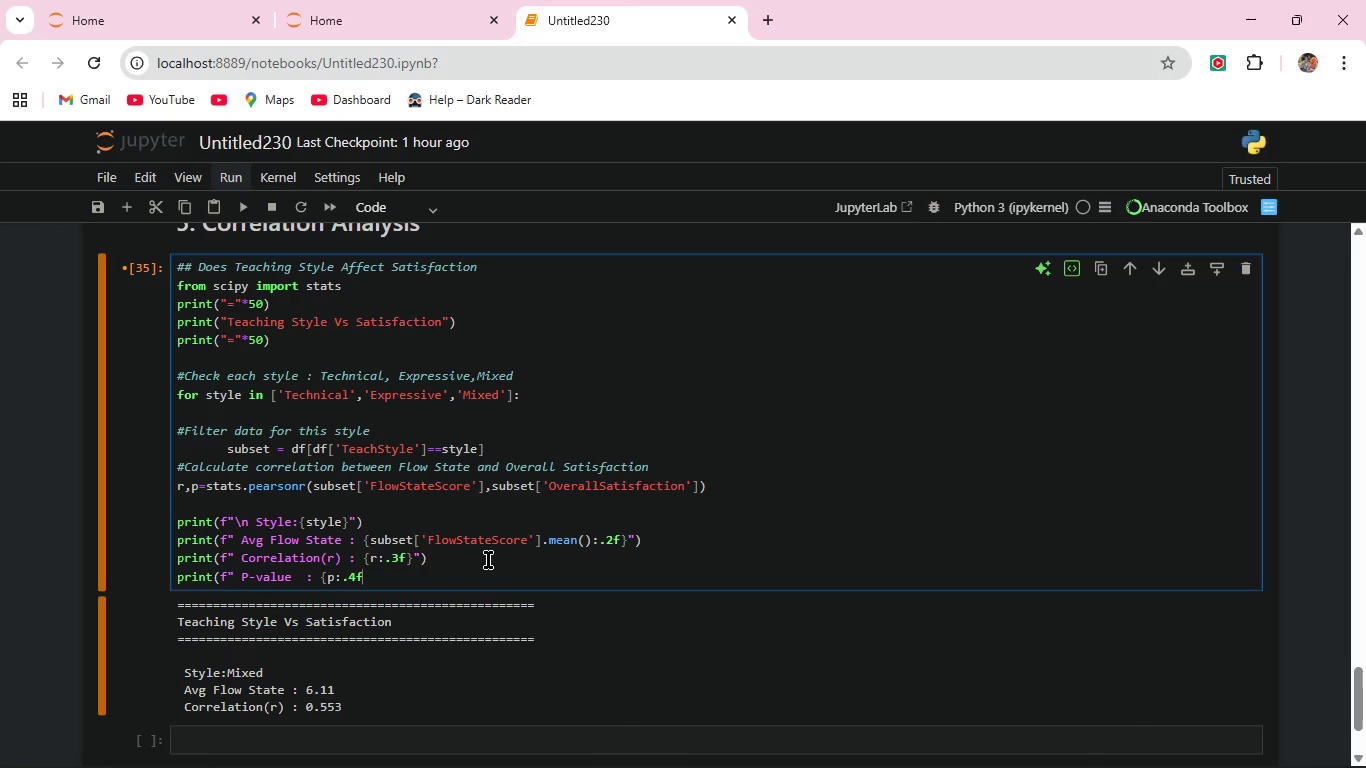 
key(Shift+BracketRight)
 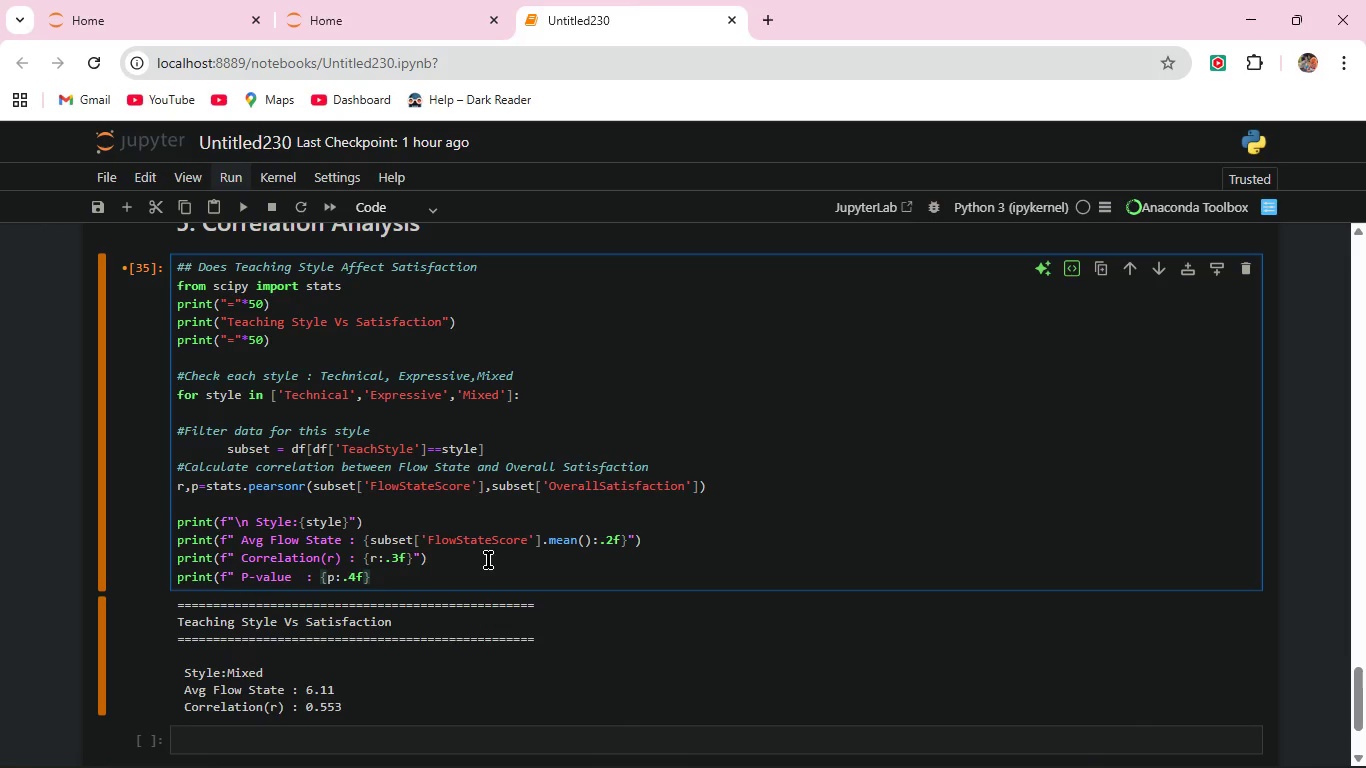 
key(Shift+Quote)
 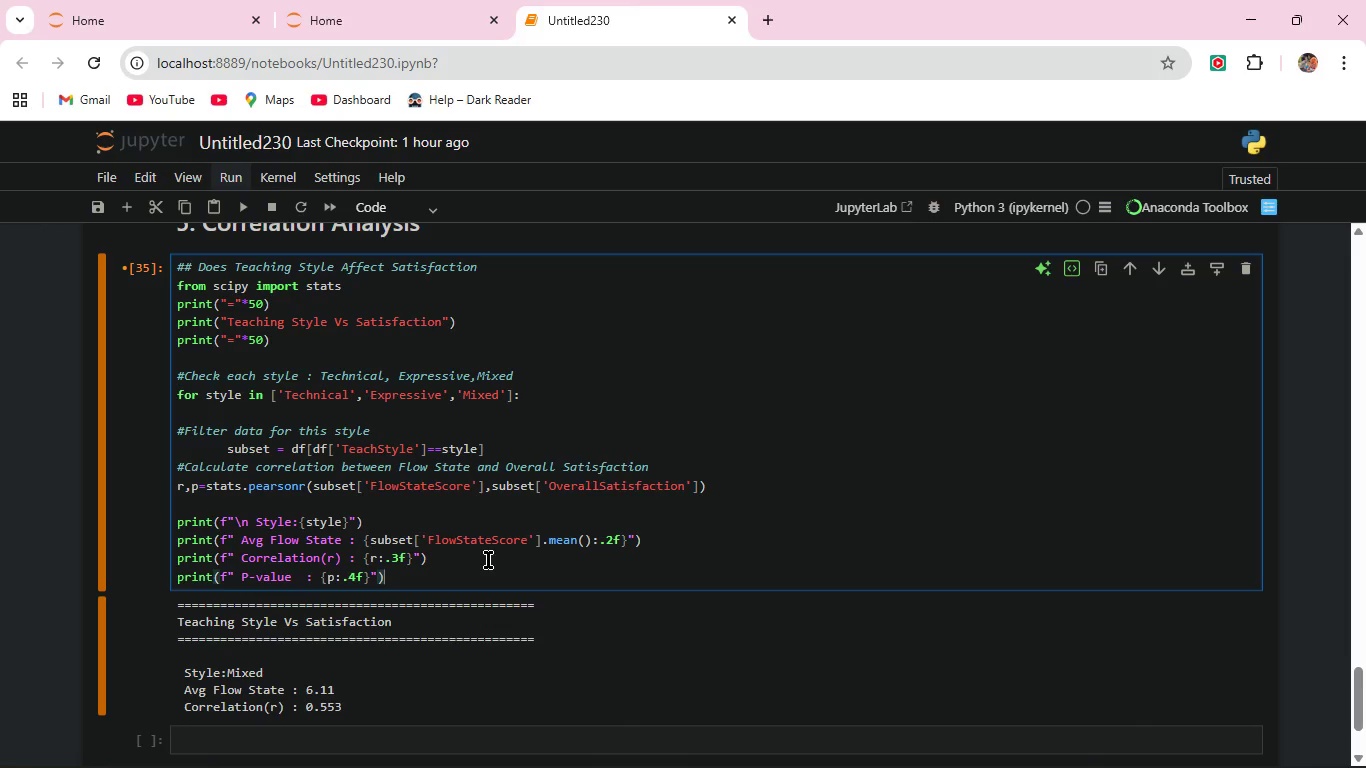 
key(Shift+0)
 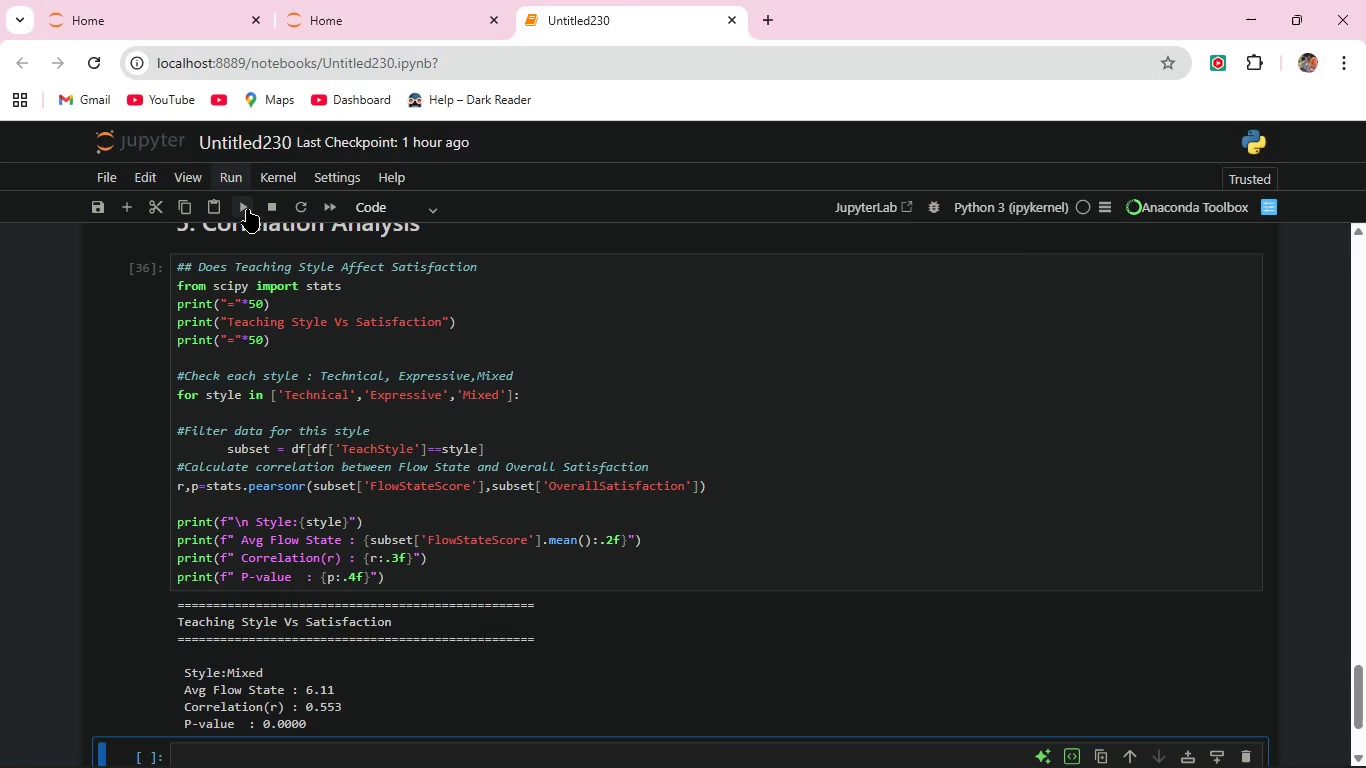 
wait(8.27)
 